 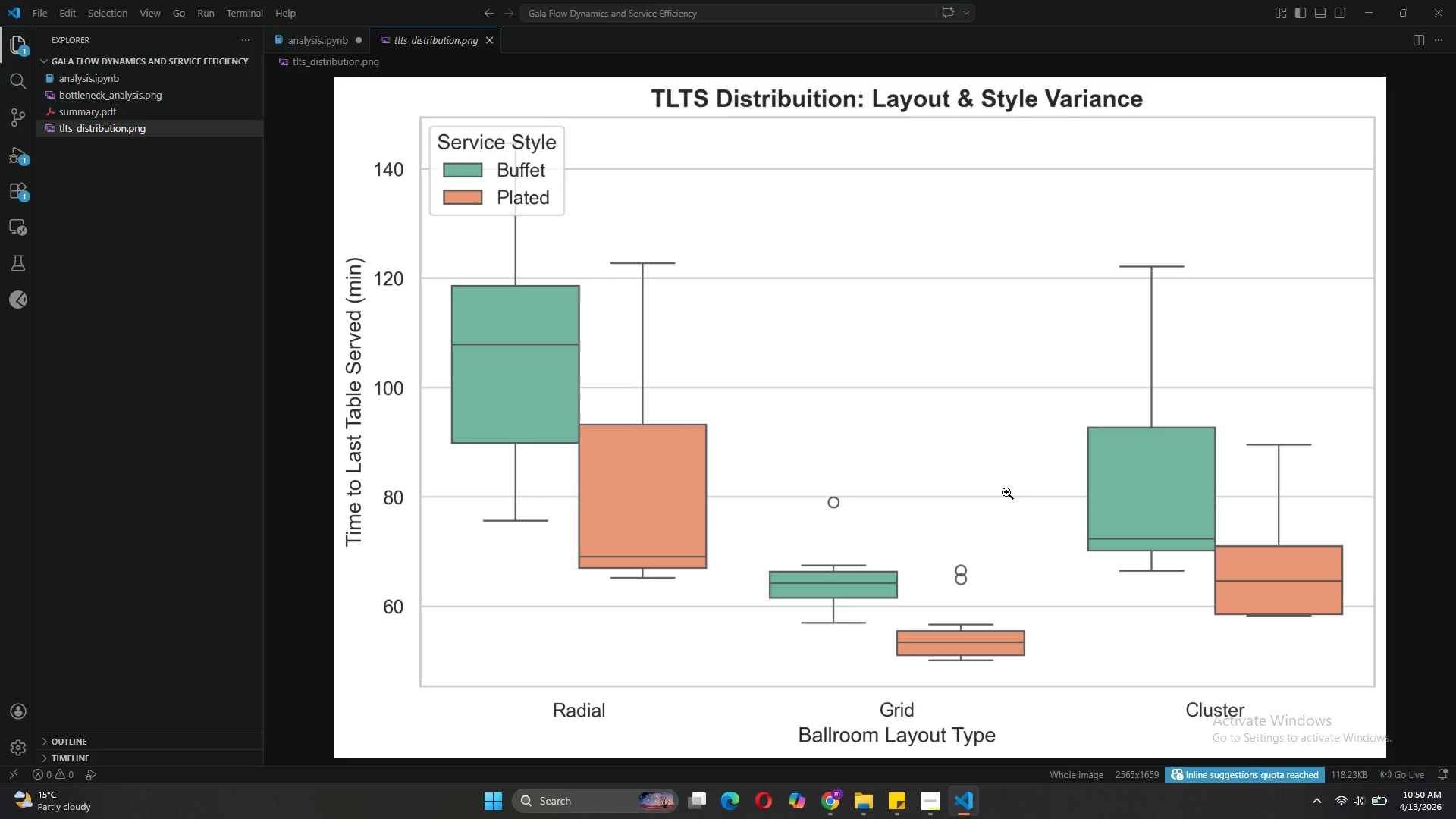 
left_click([836, 799])
 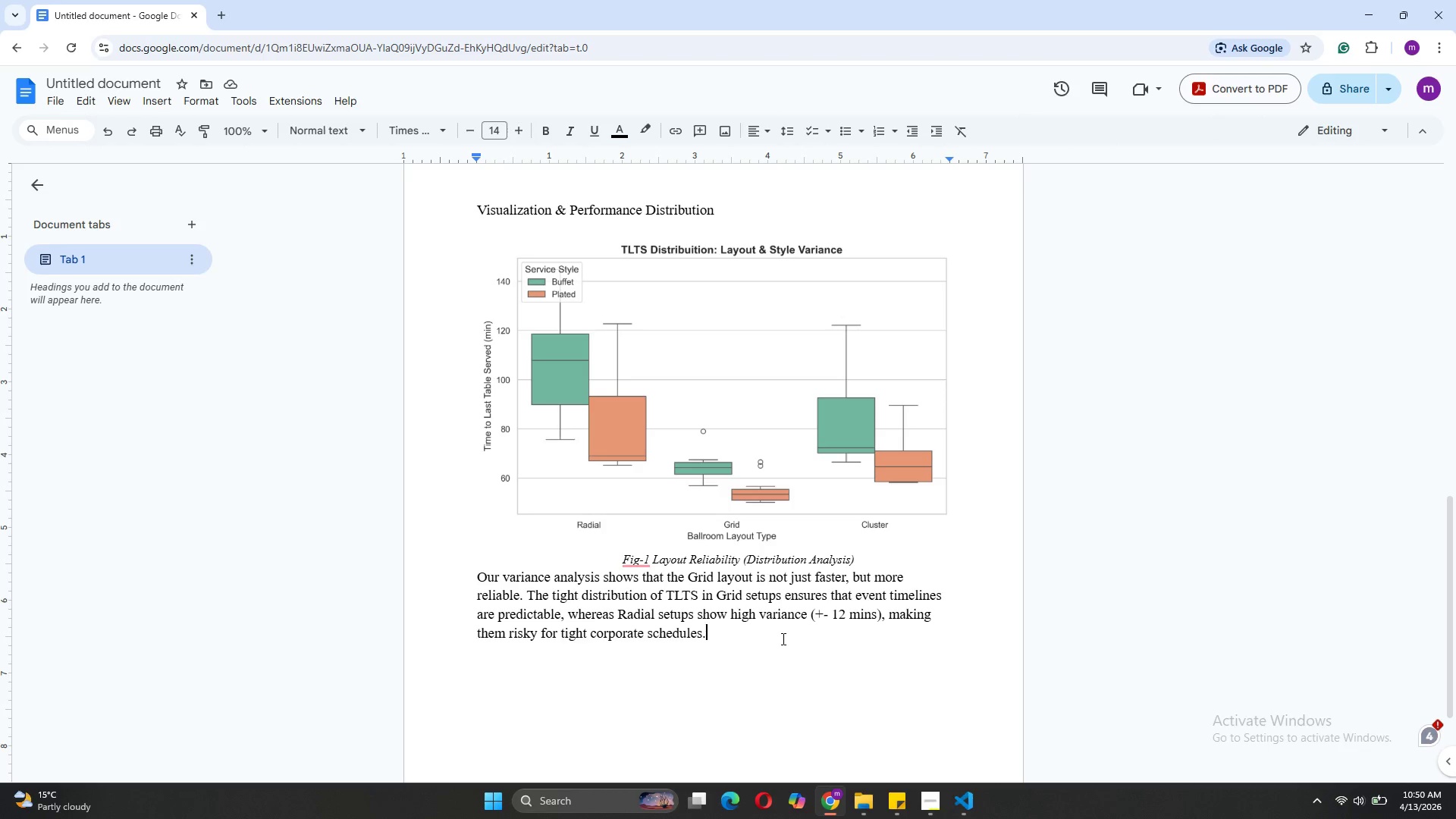 
wait(5.91)
 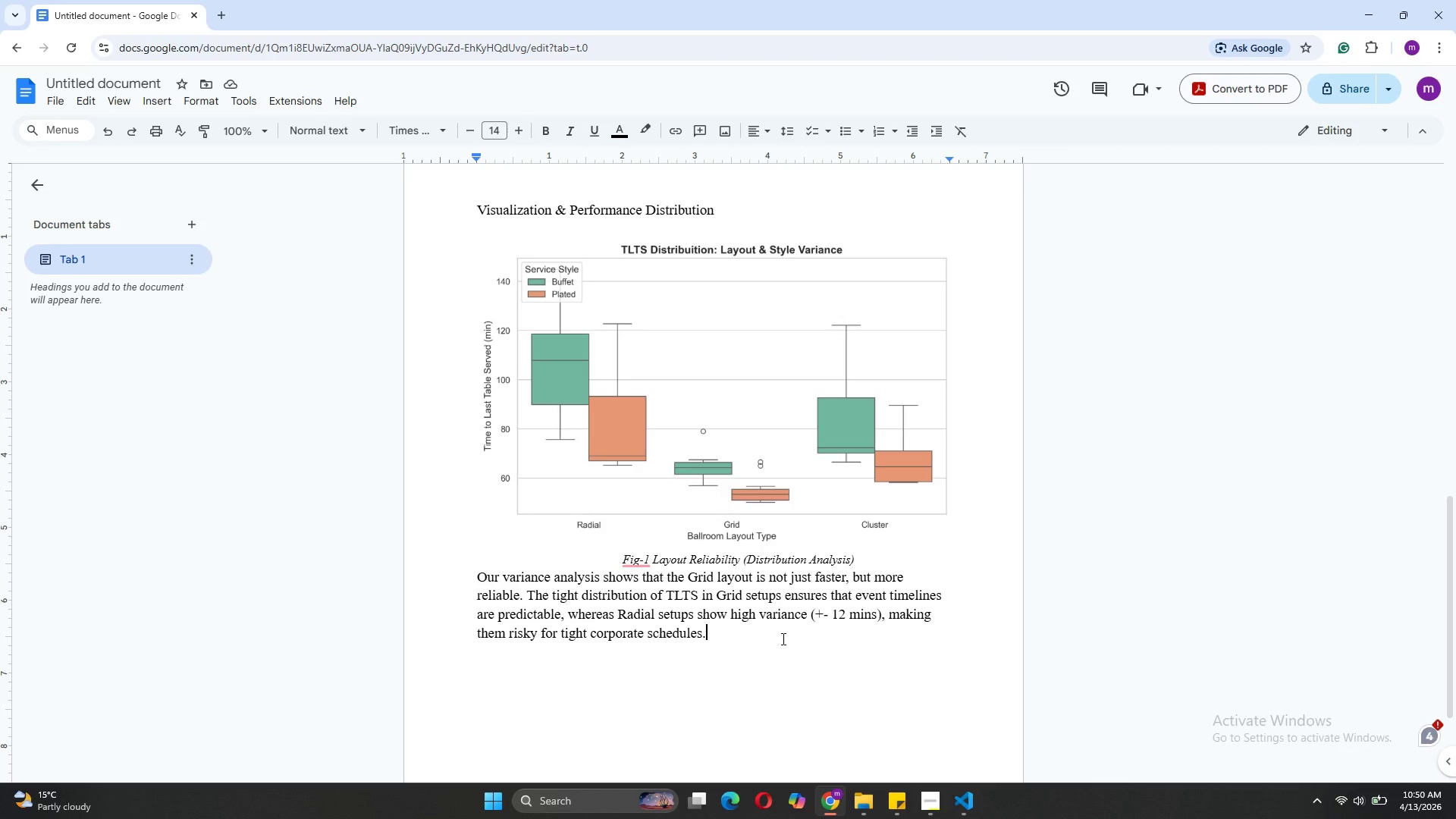 
left_click([475, 574])
 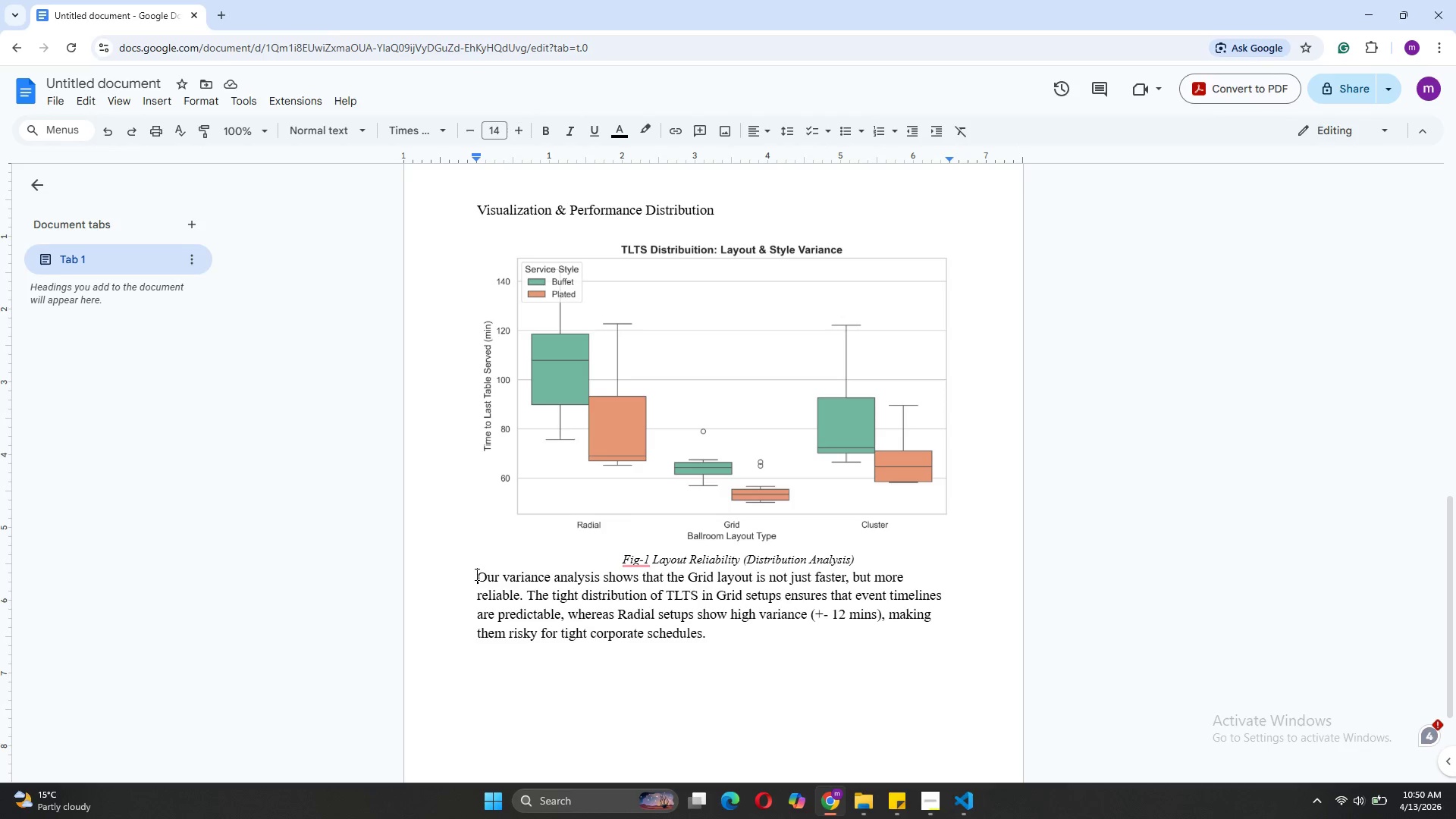 
key(Enter)
 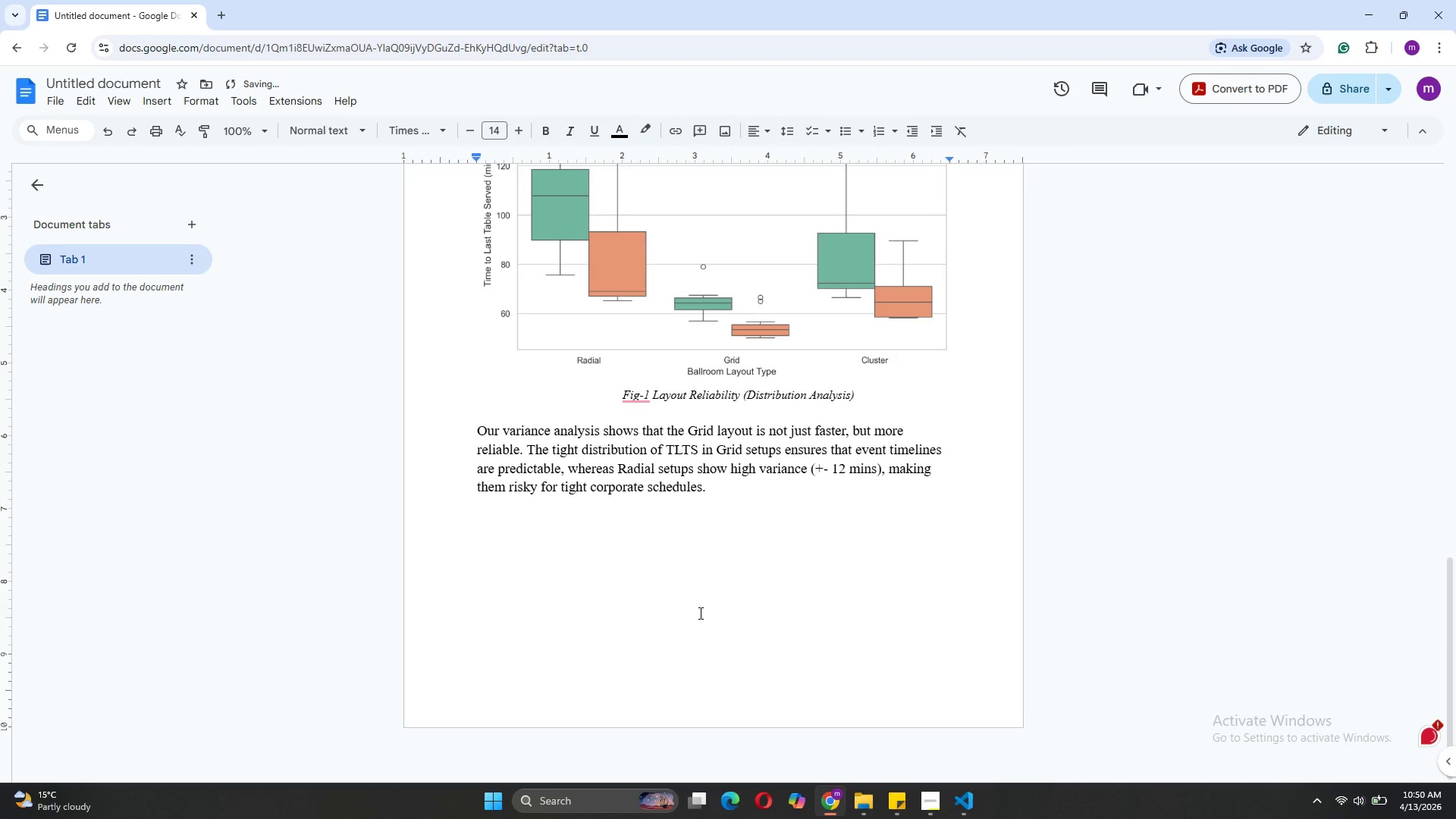 
left_click([535, 550])
 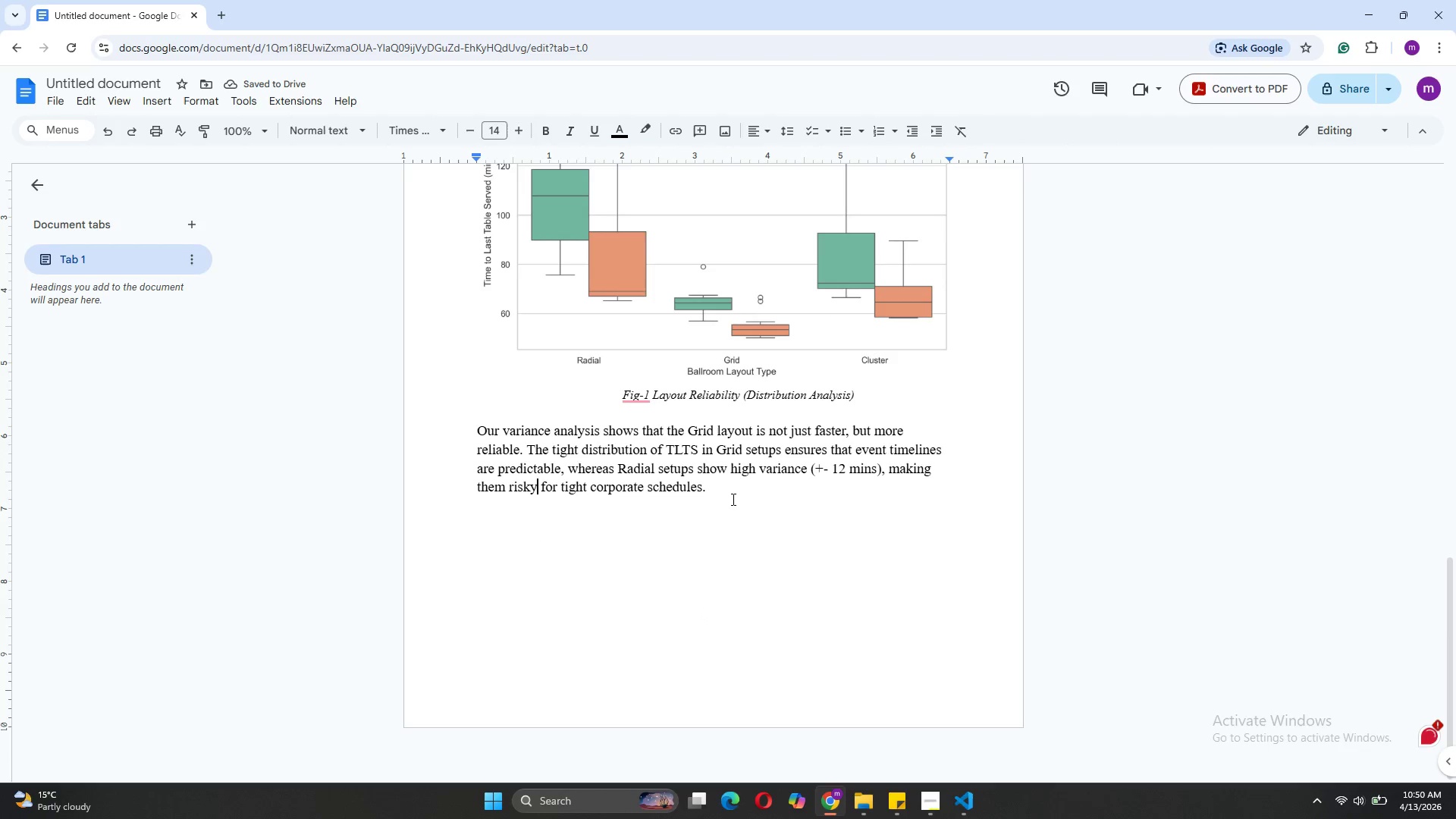 
left_click([730, 500])
 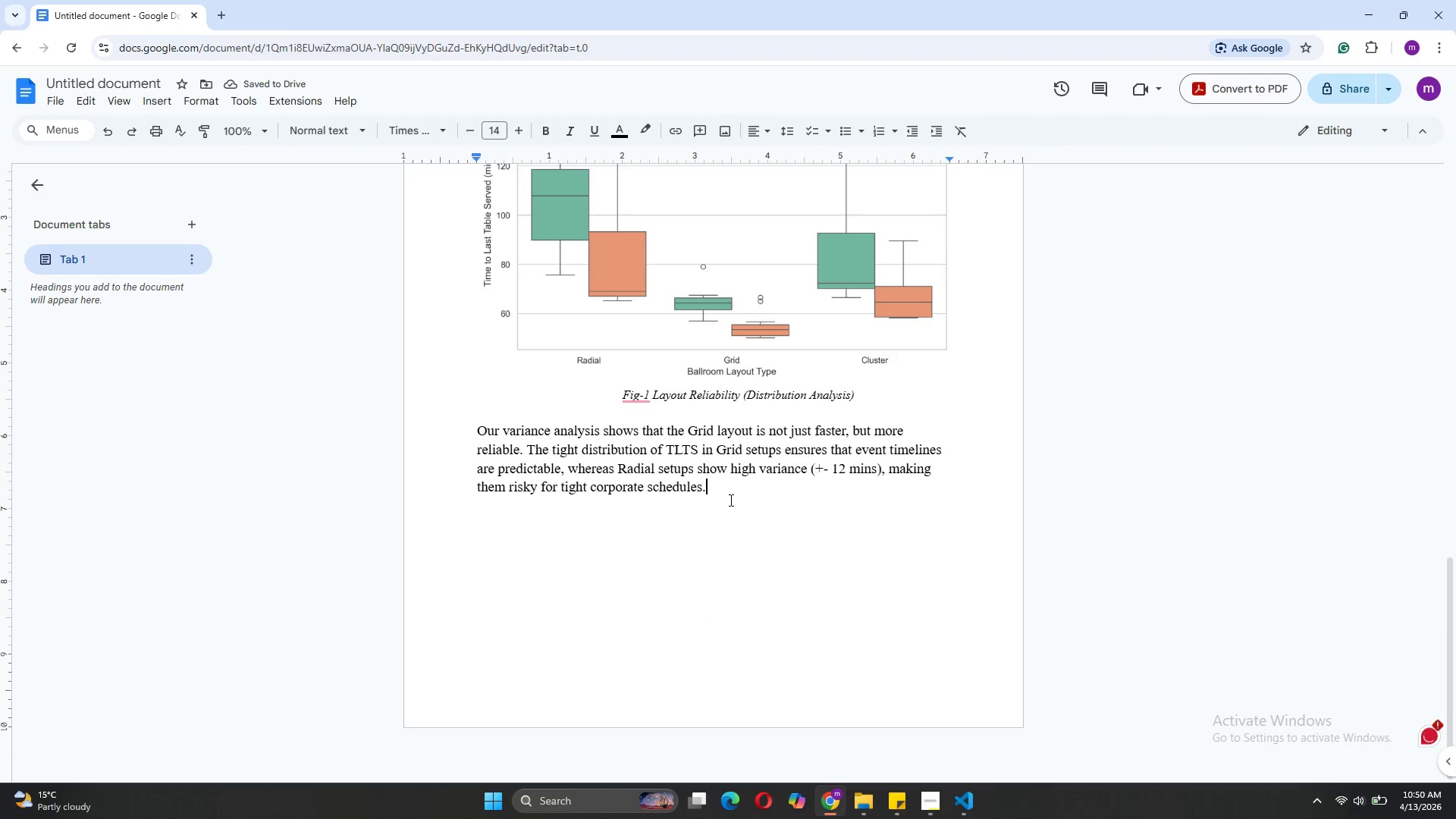 
key(Enter)
 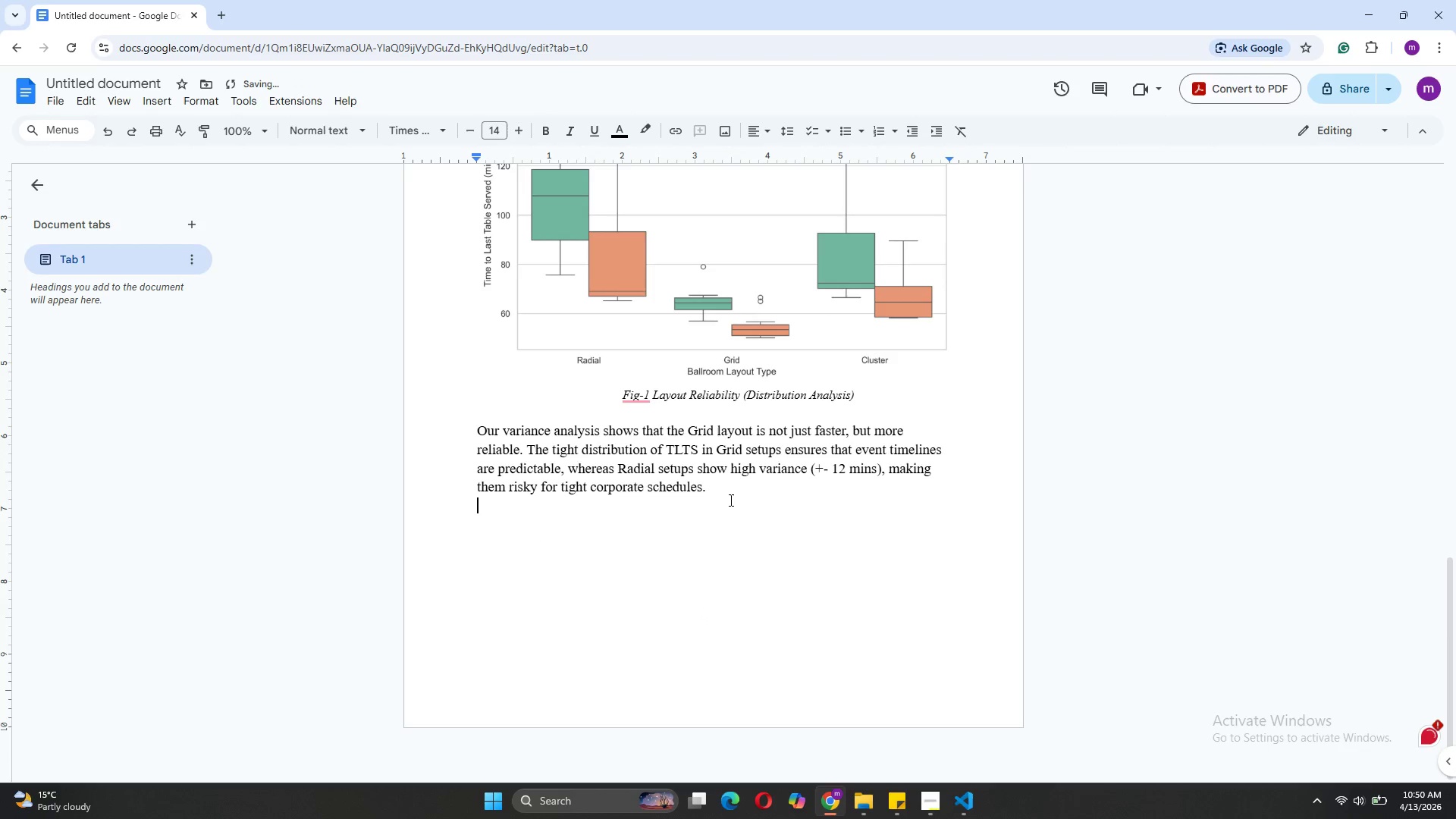 
key(Enter)
 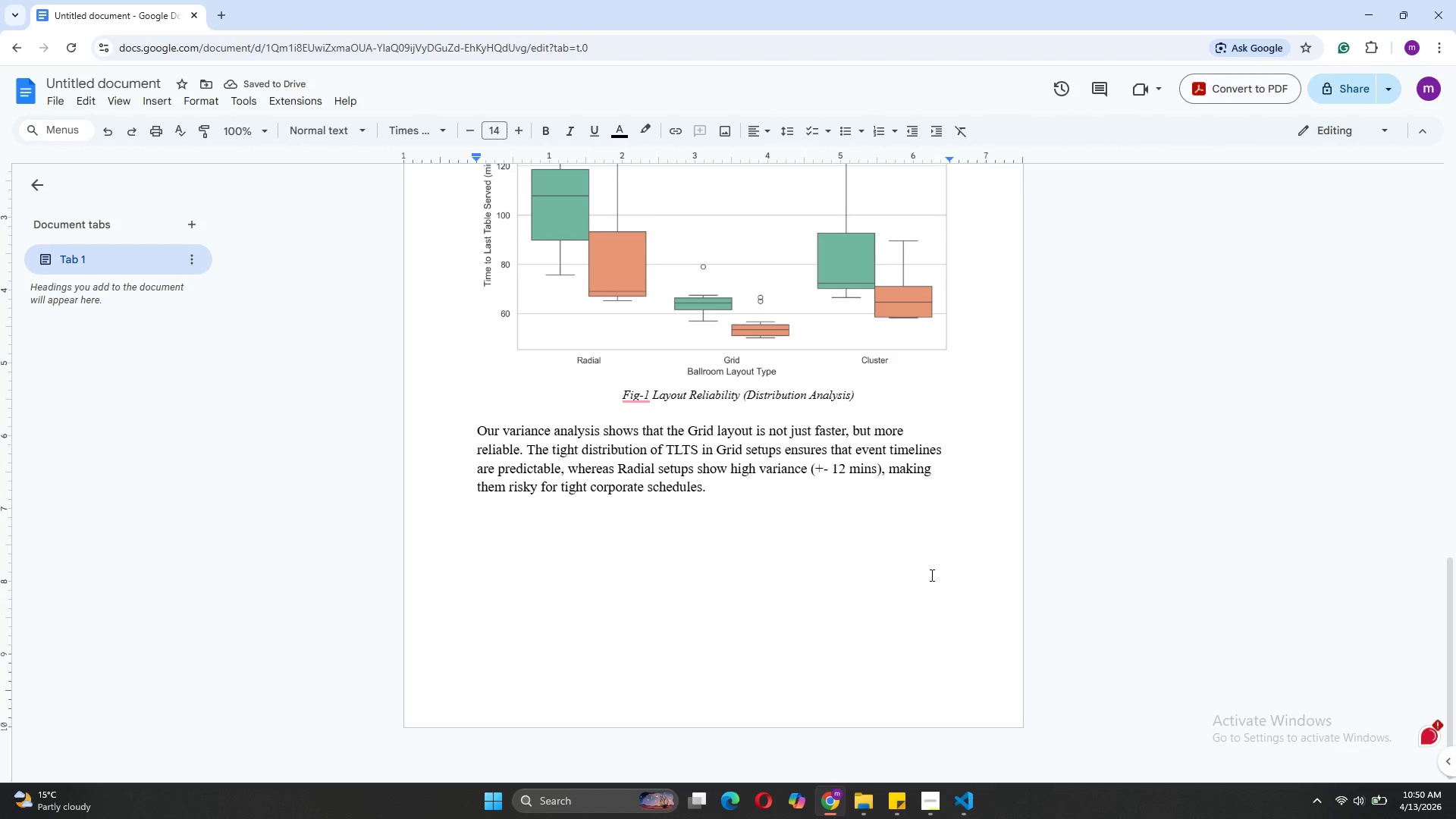 
wait(6.12)
 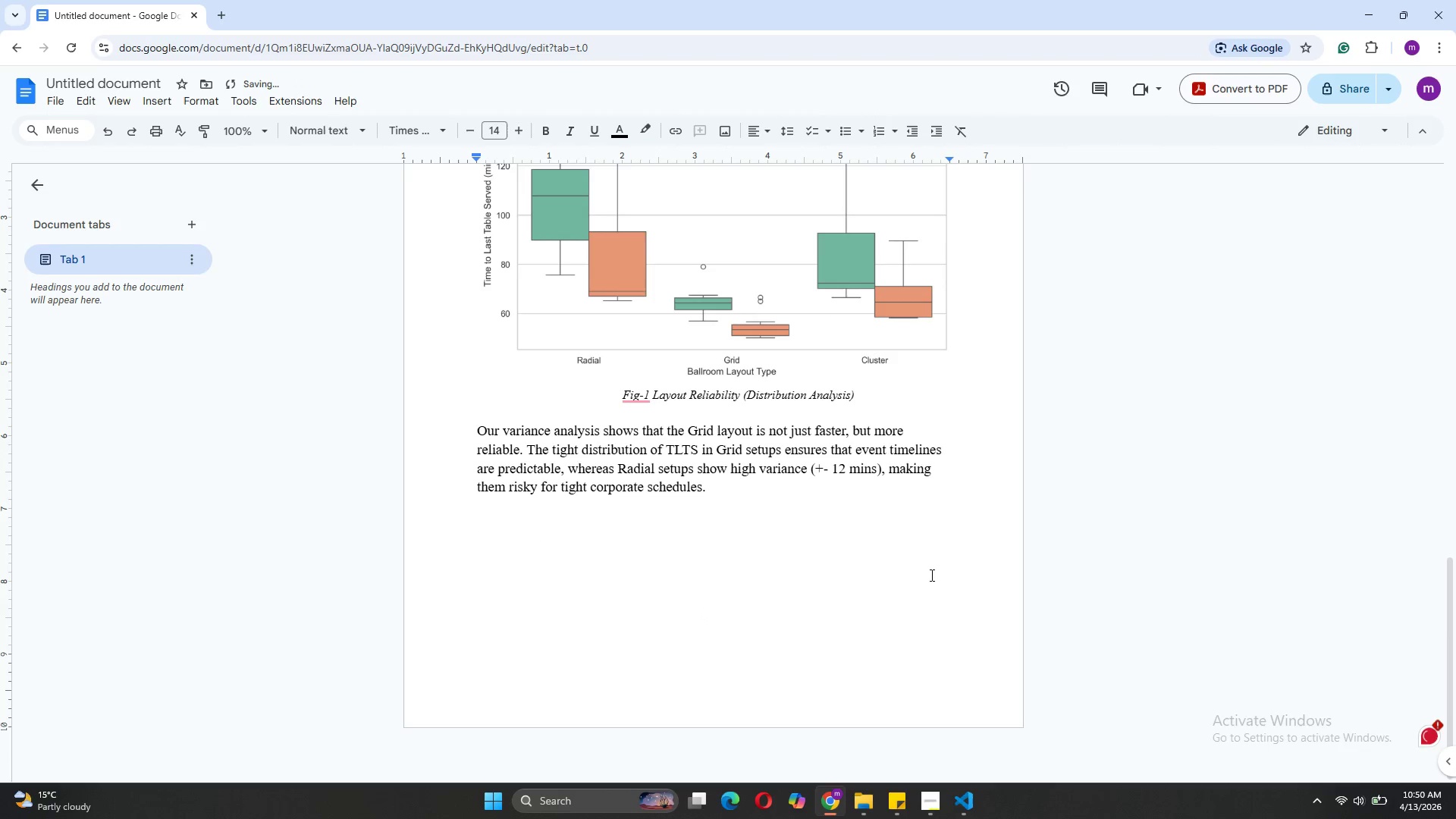 
left_click([951, 800])
 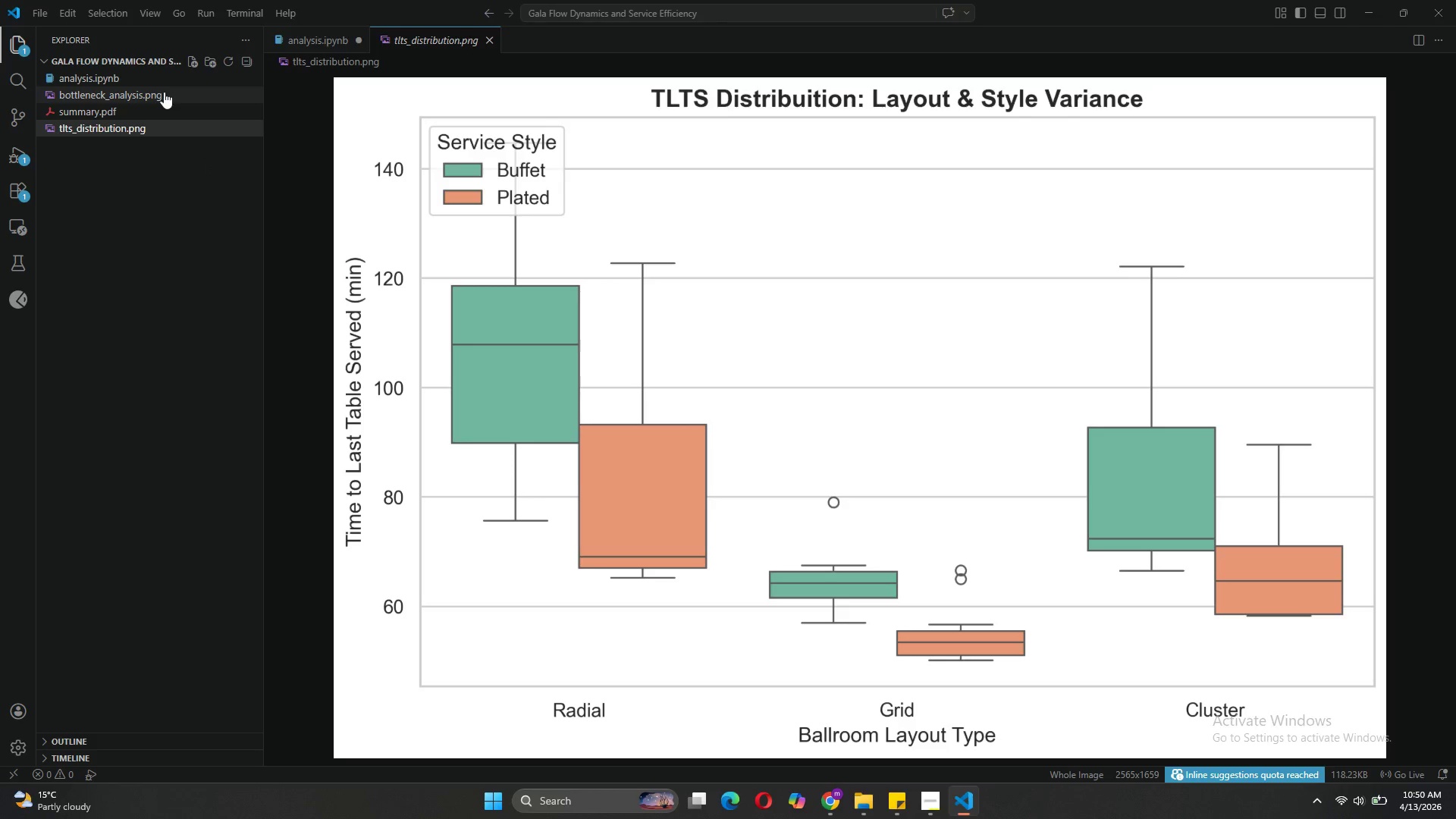 
left_click([138, 96])
 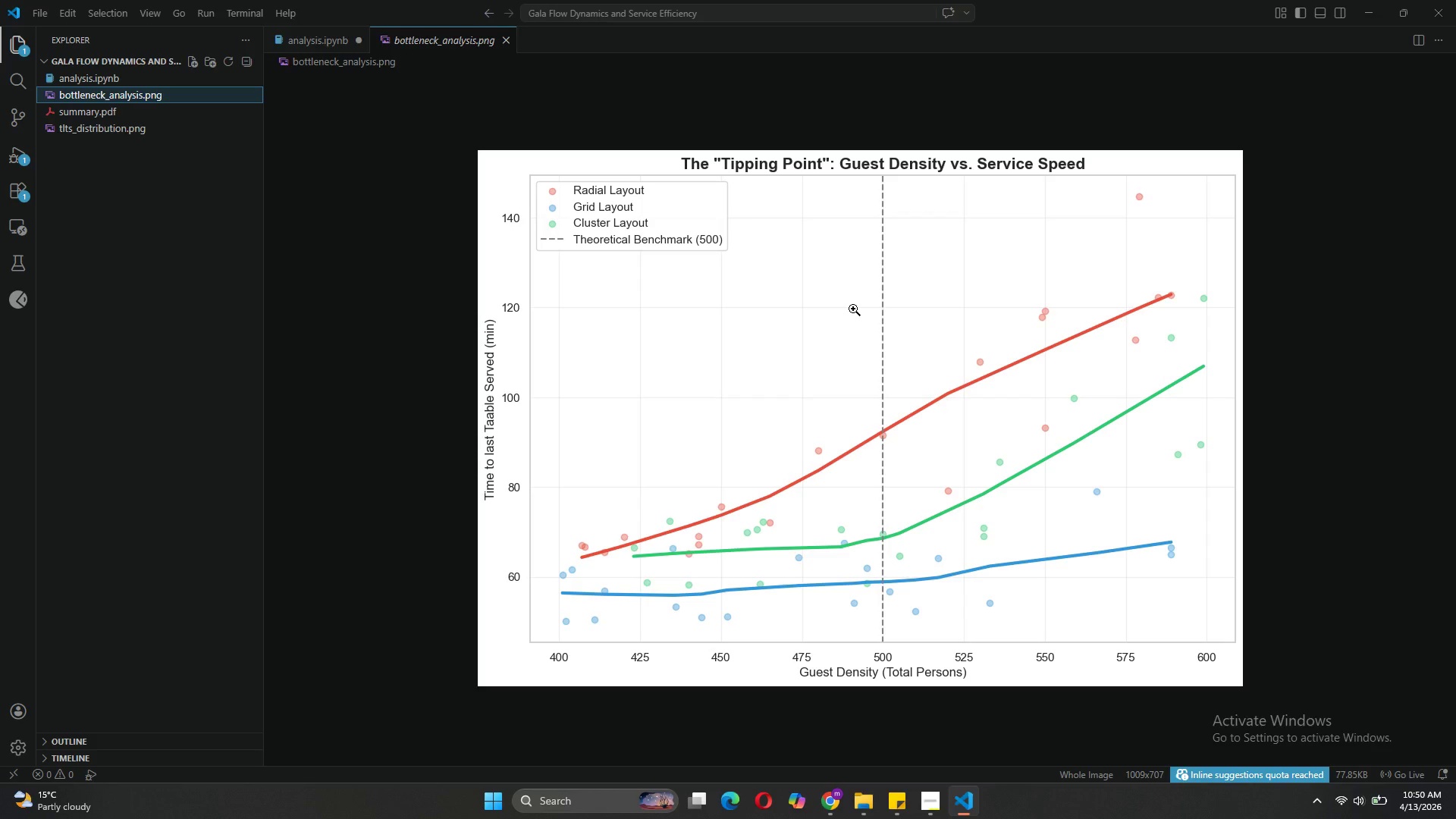 
left_click([853, 309])
 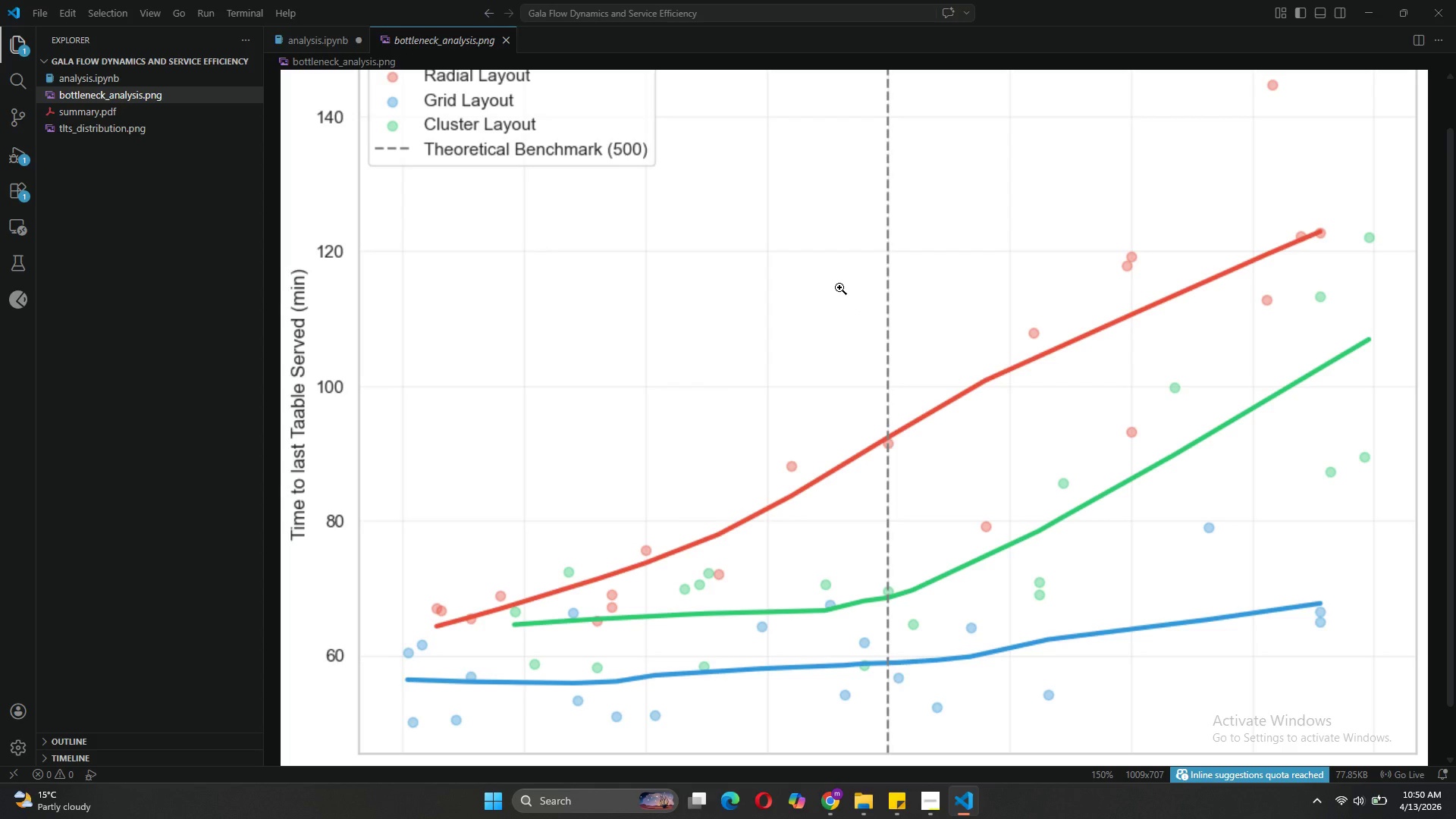 
left_click([839, 287])
 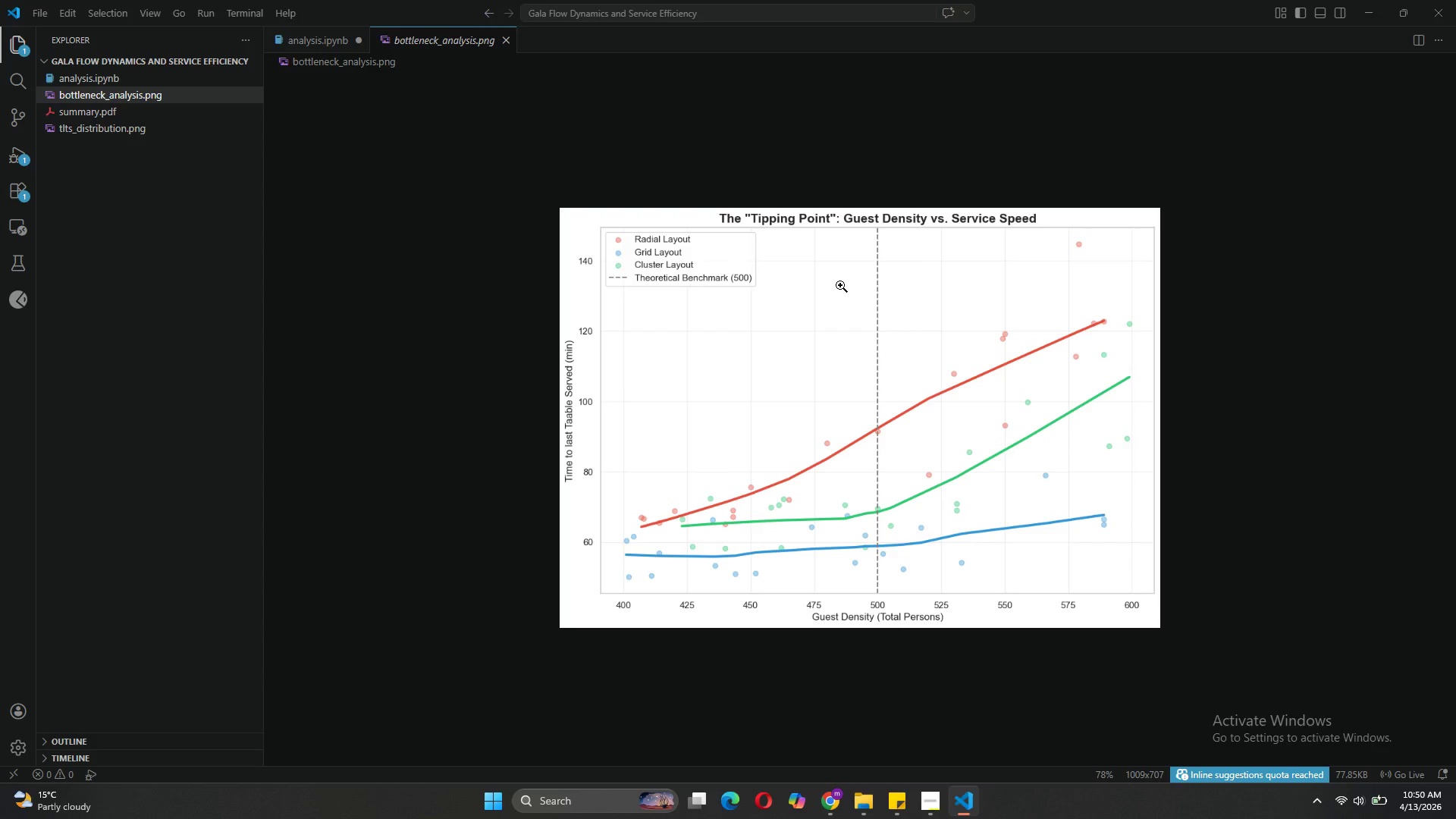 
right_click([840, 285])
 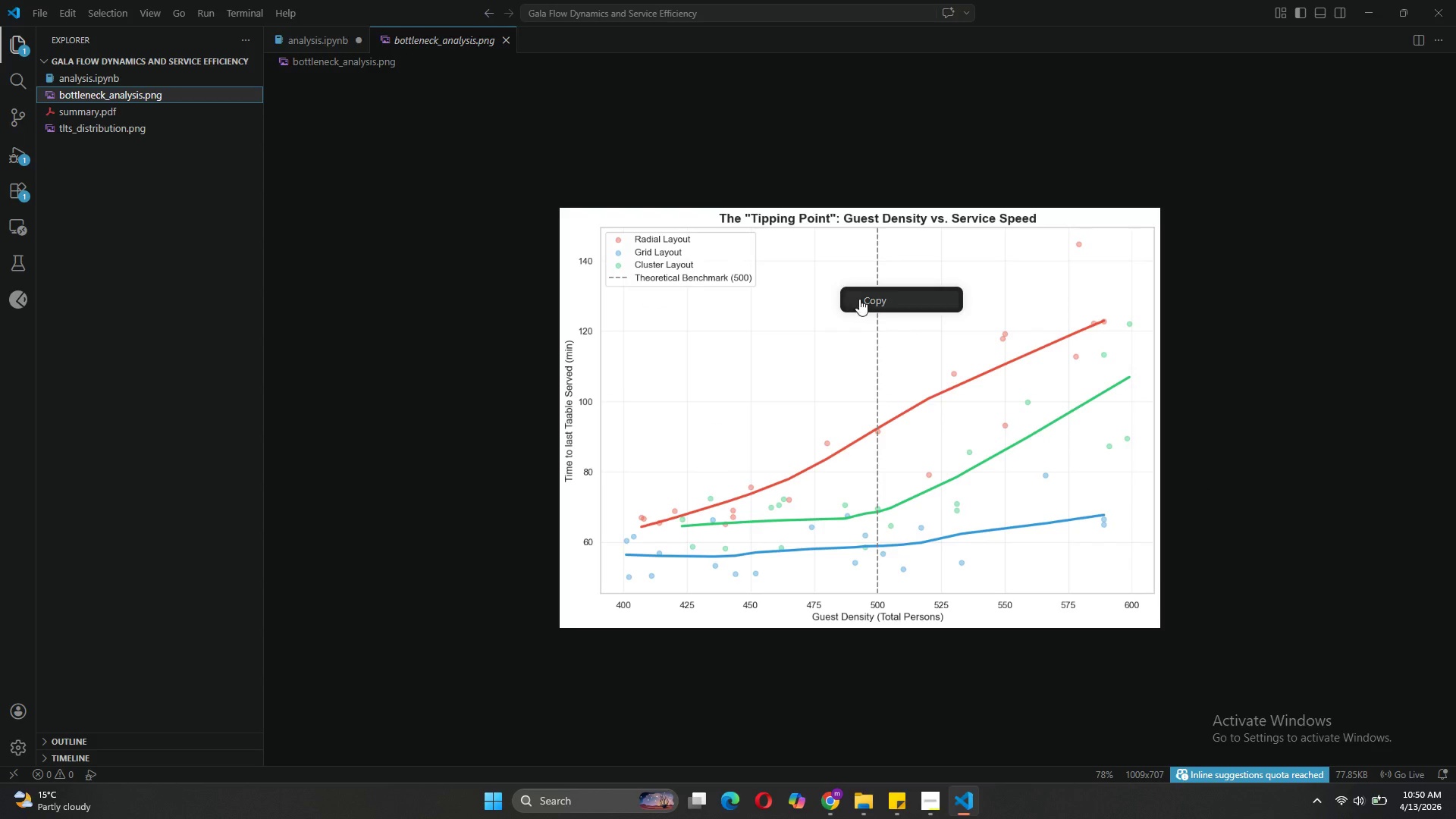 
left_click([860, 299])
 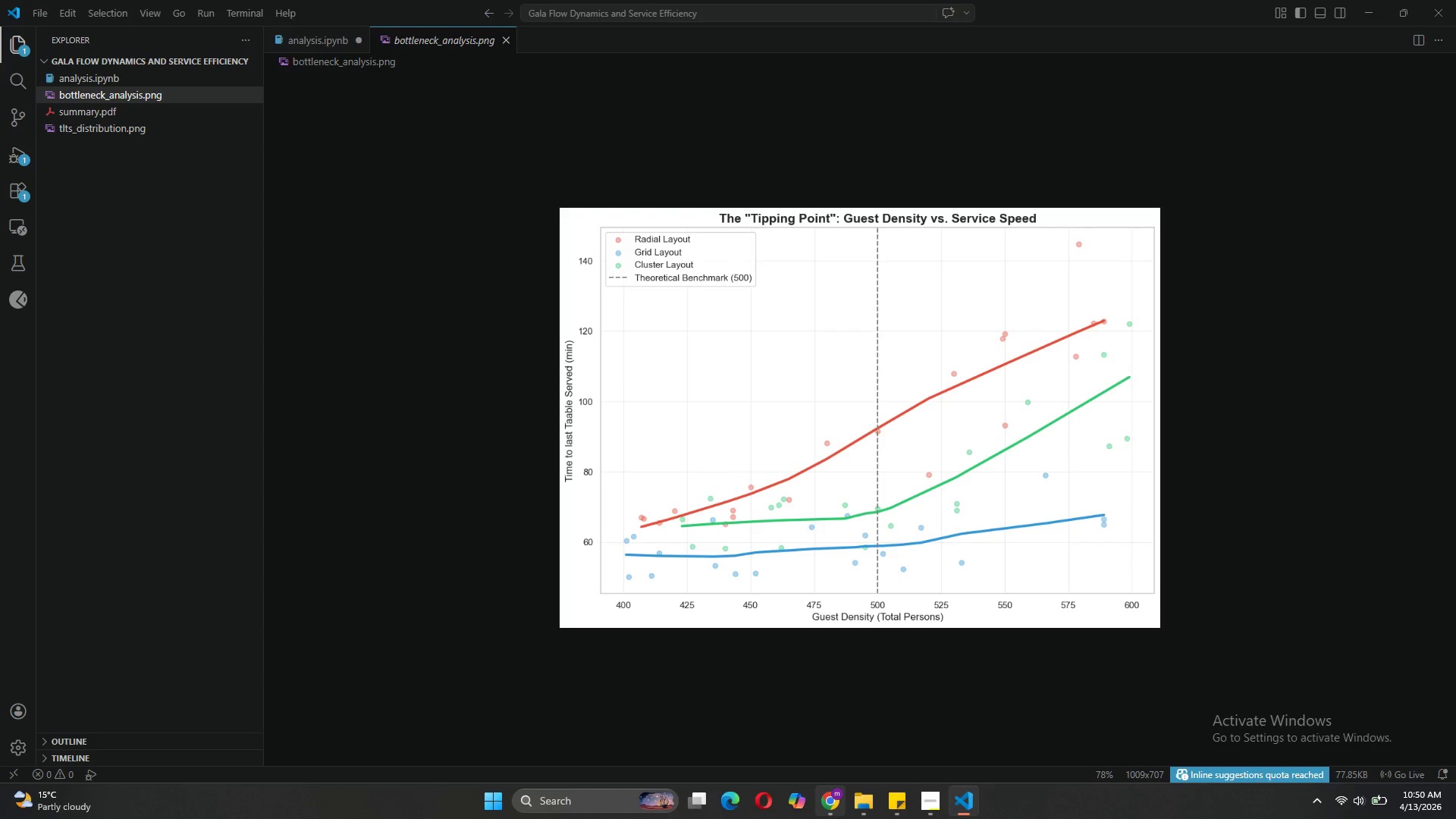 
left_click([834, 724])
 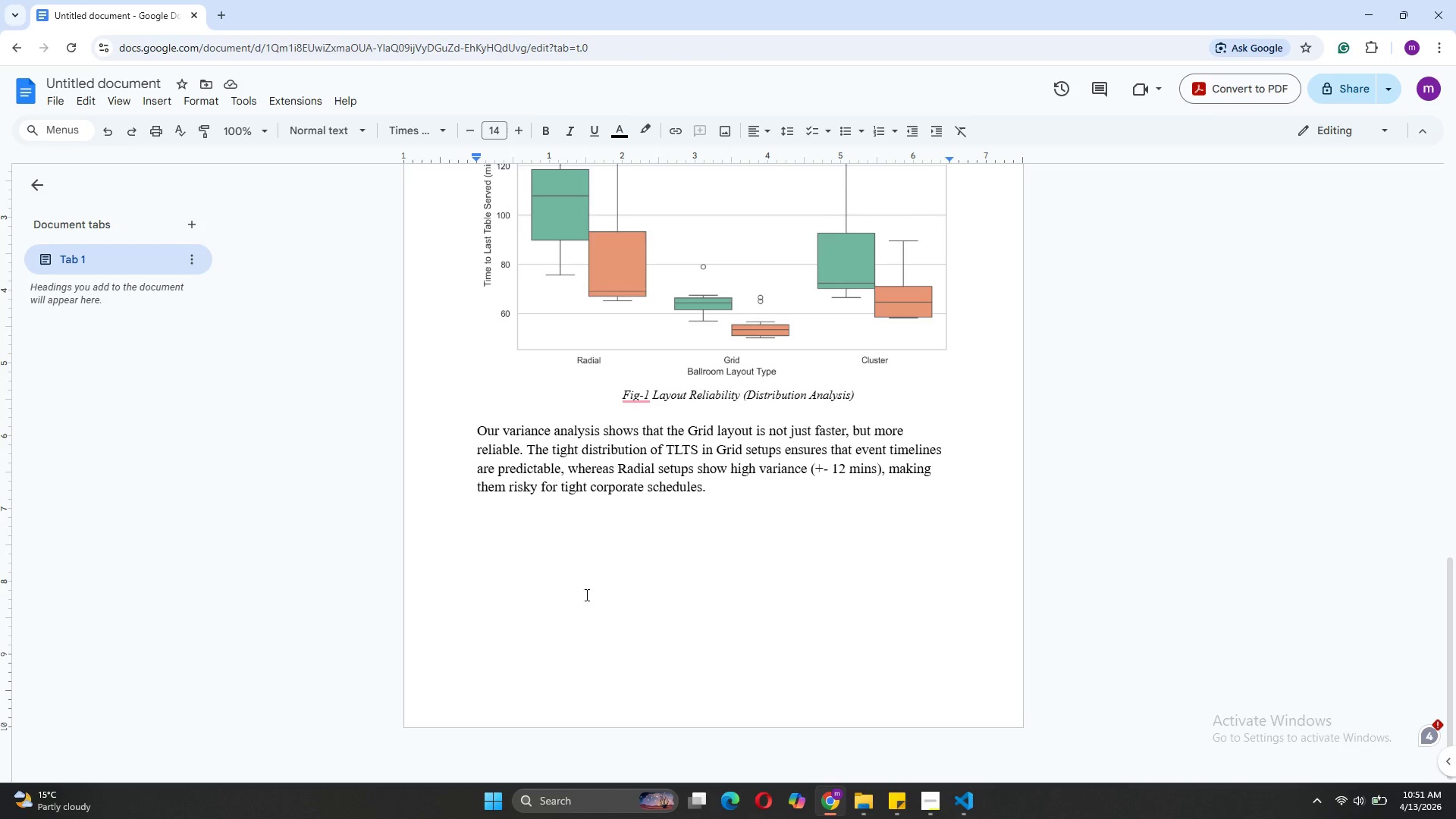 
key(Control+V)
 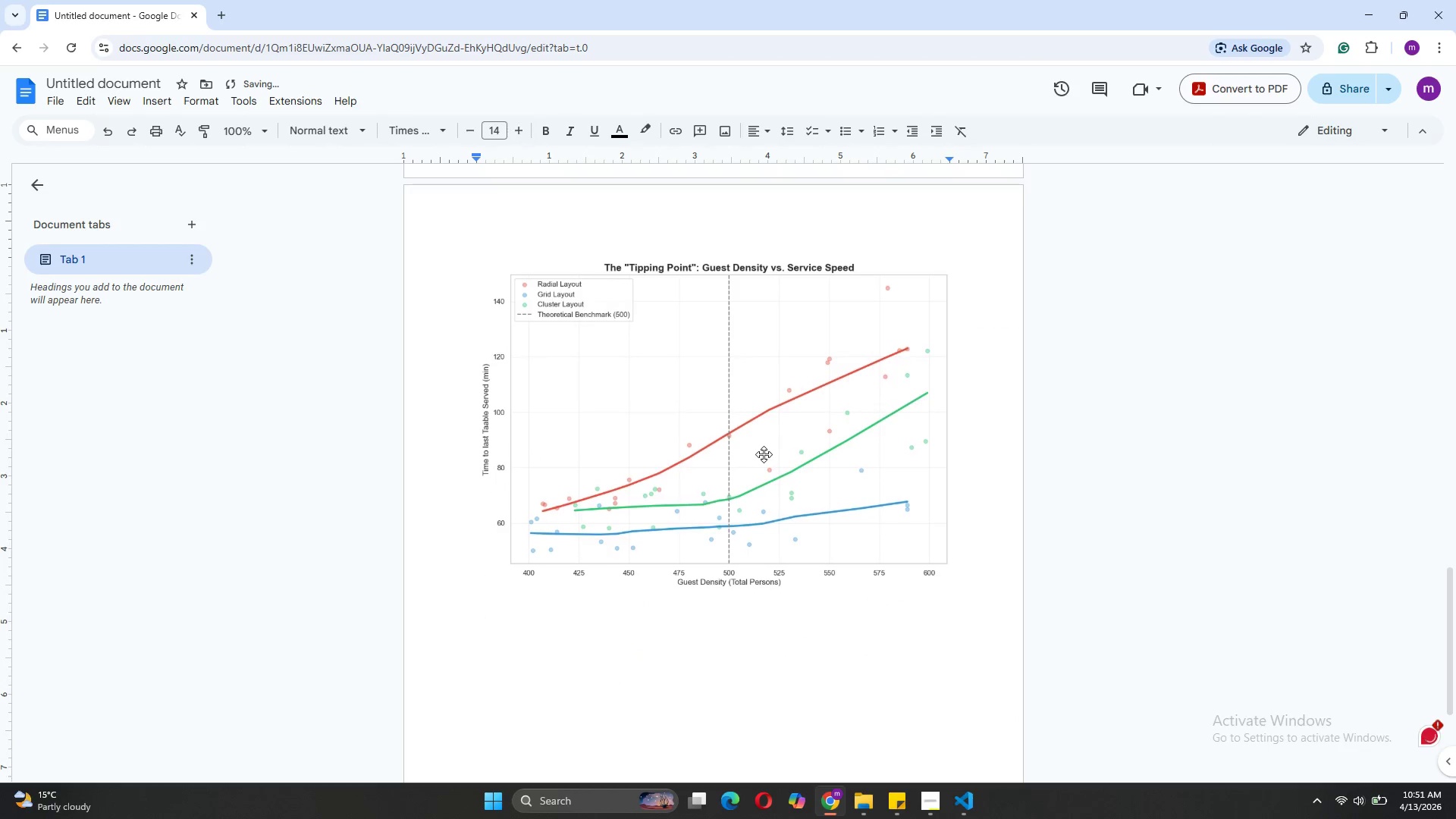 
key(Enter)
 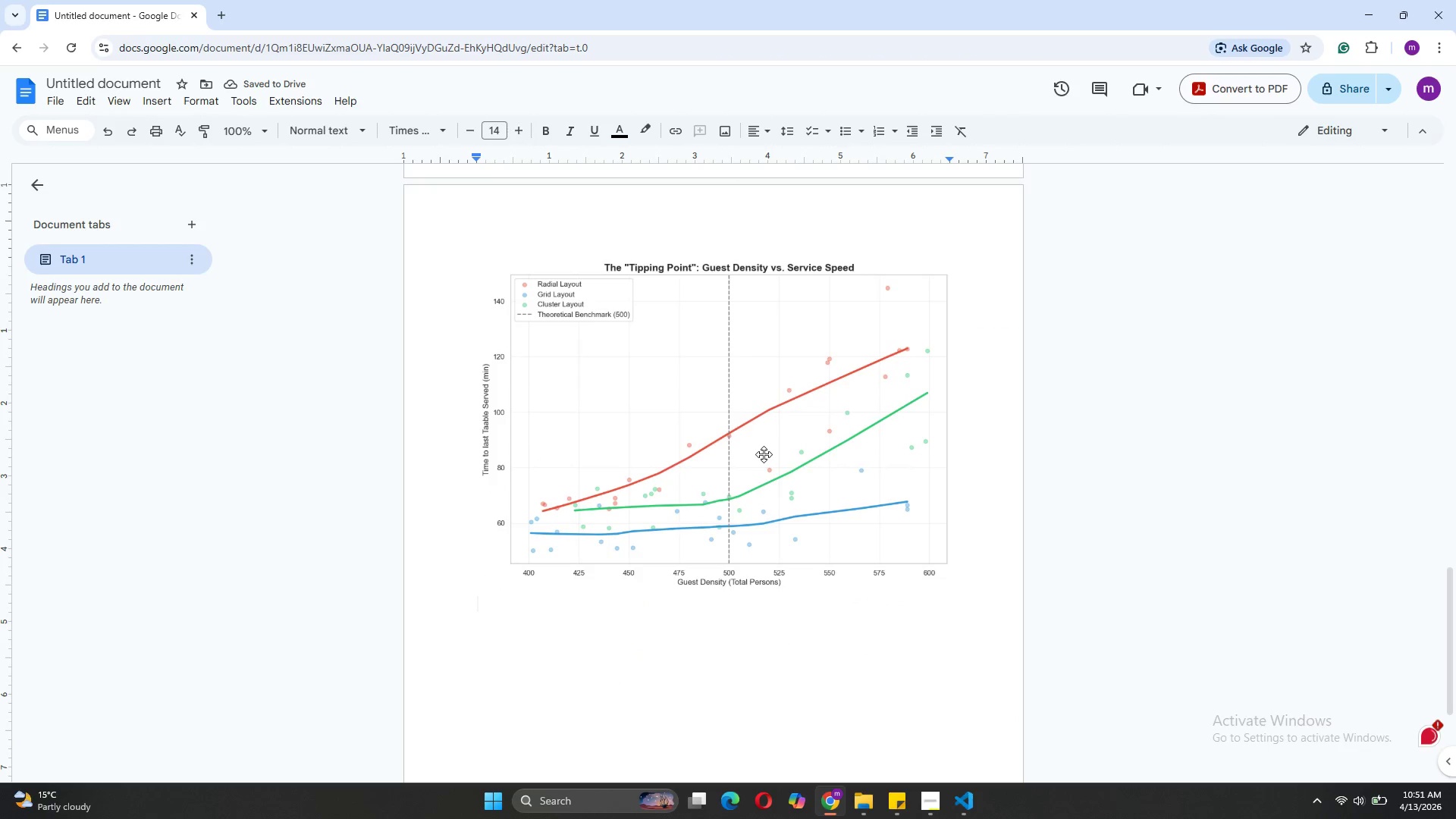 
wait(5.81)
 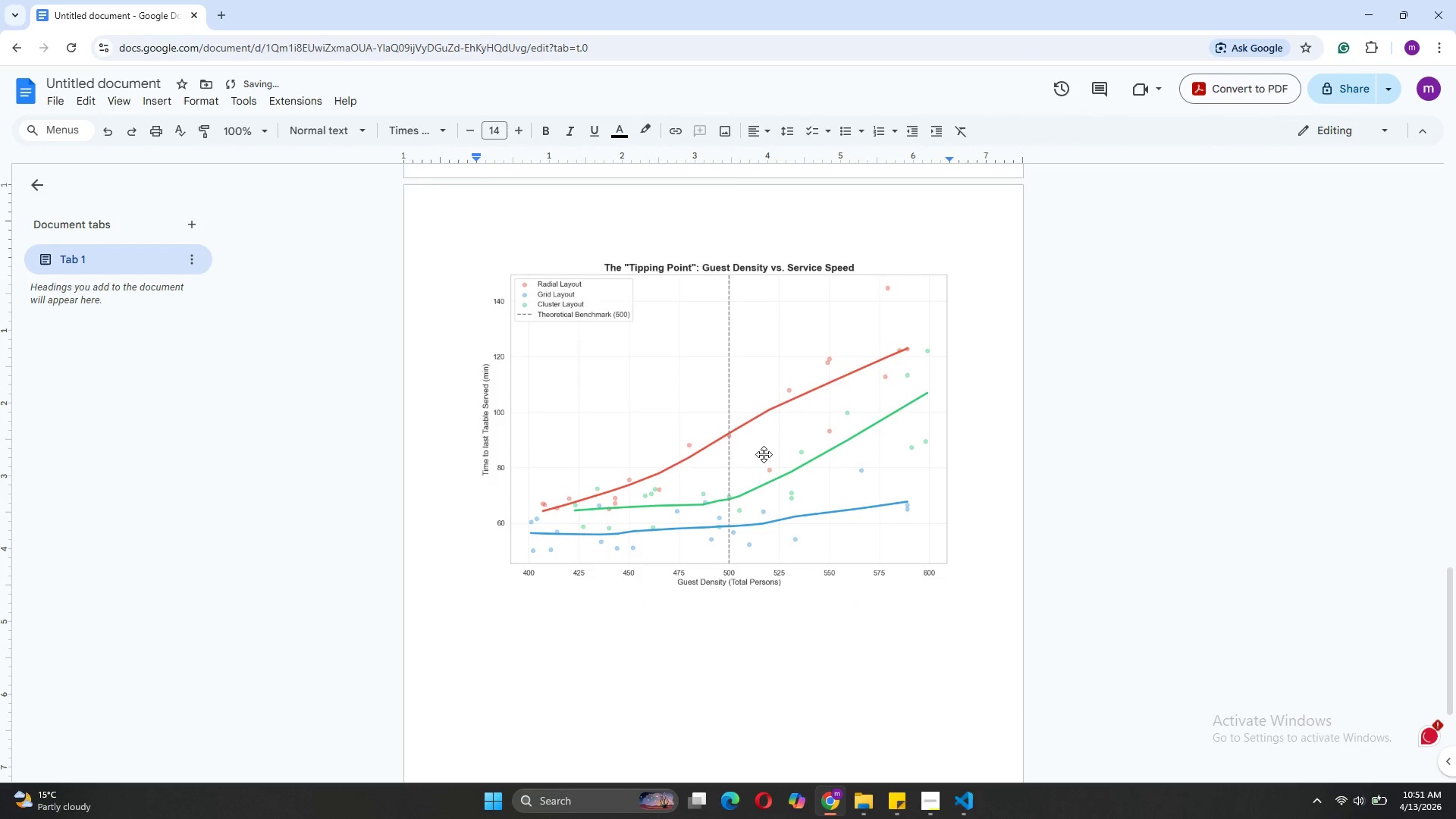 
type(Fig-2: )
 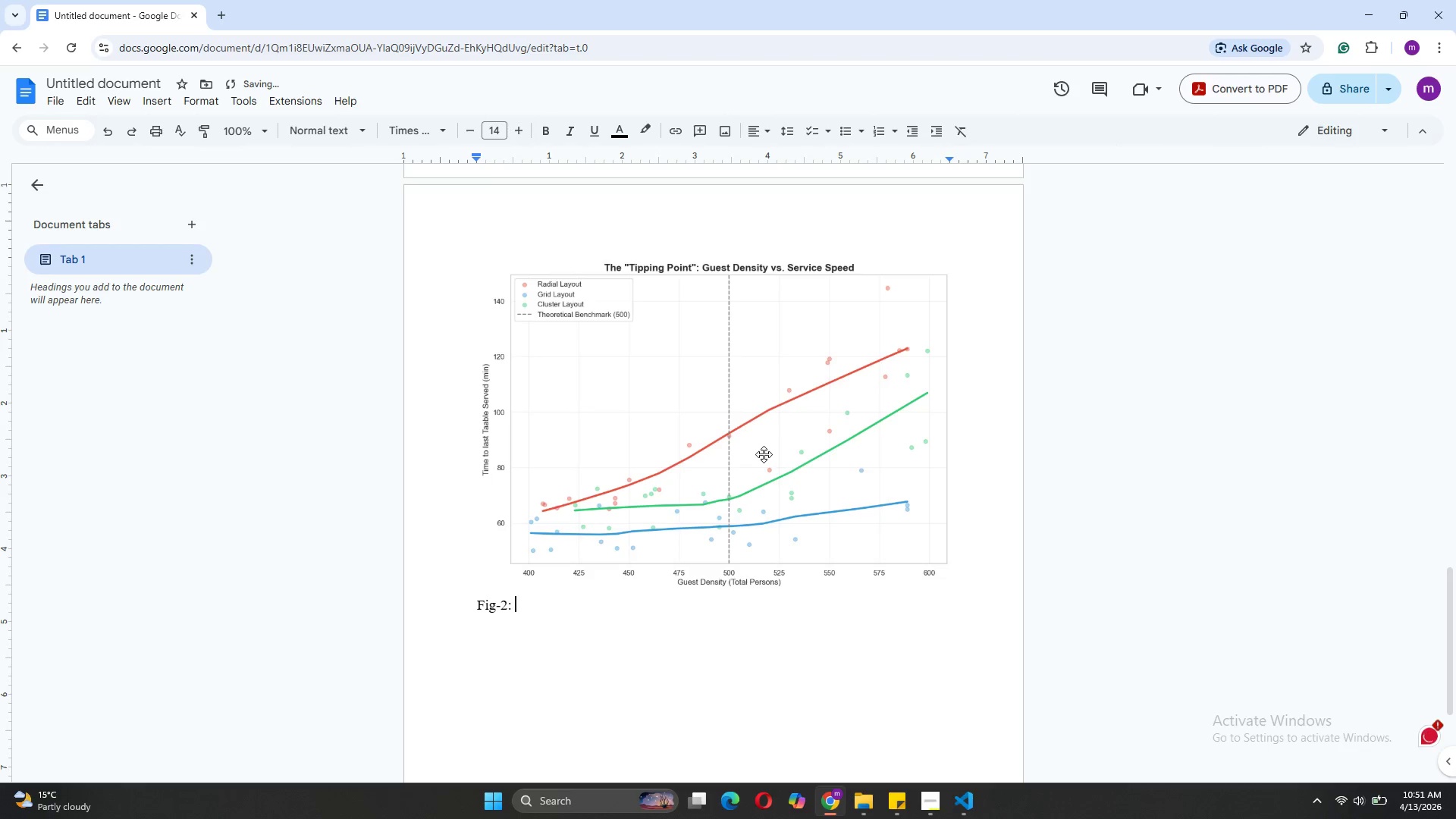 
wait(5.08)
 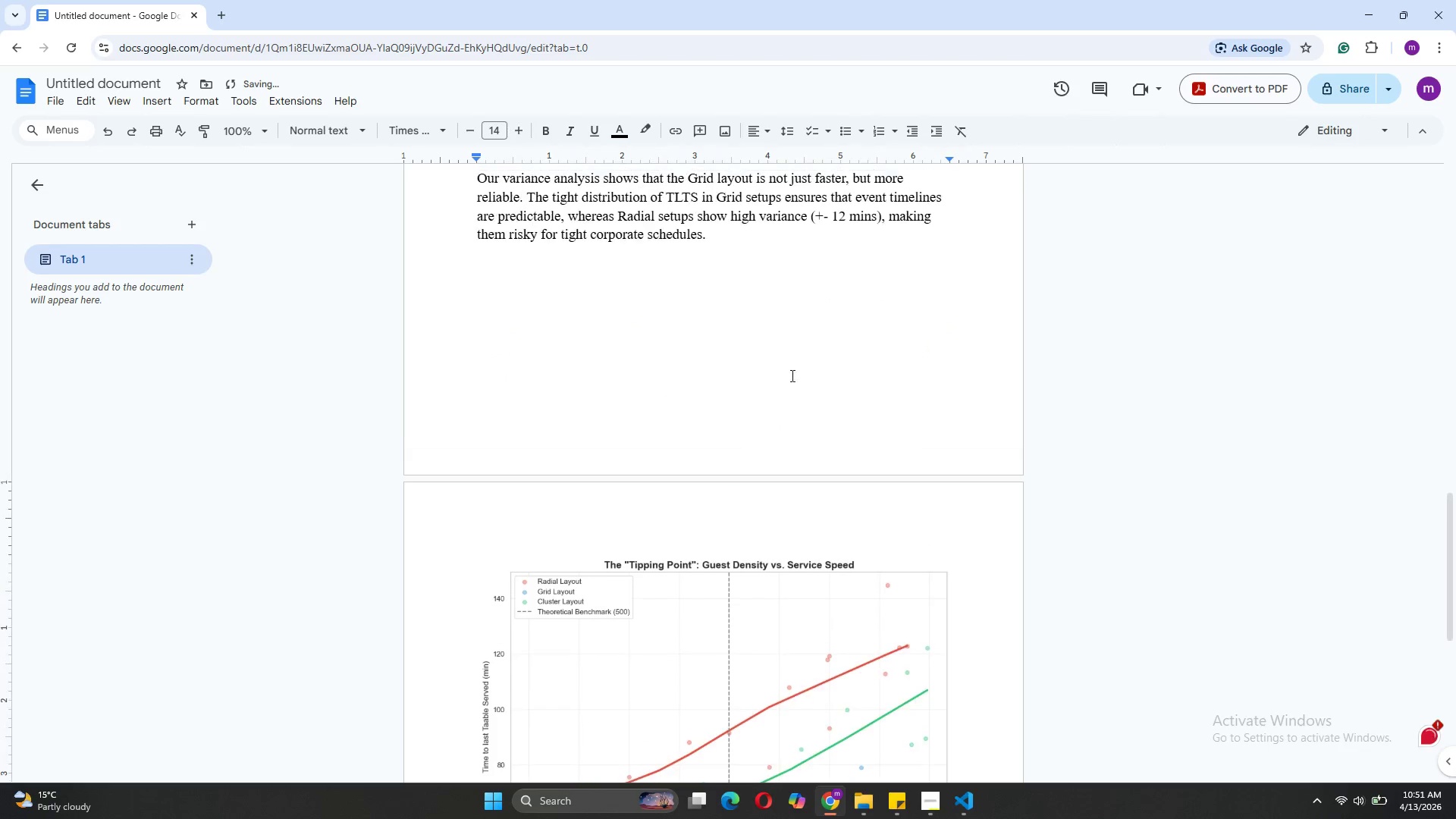 
key(Backspace)
key(Backspace)
type( The critical Congestion Tipping Point)
 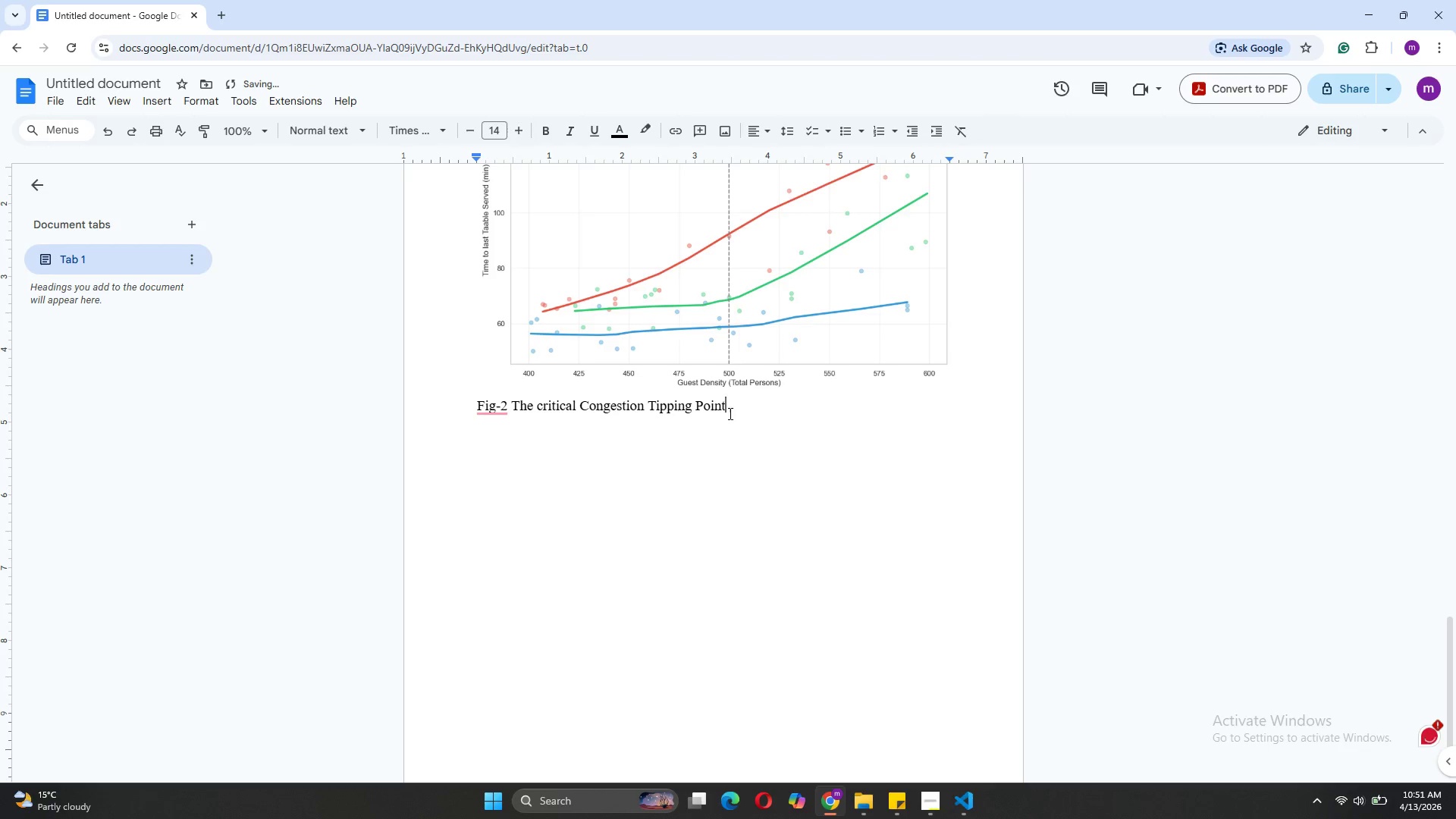 
left_click_drag(start_coordinate=[731, 413], to_coordinate=[454, 407])
 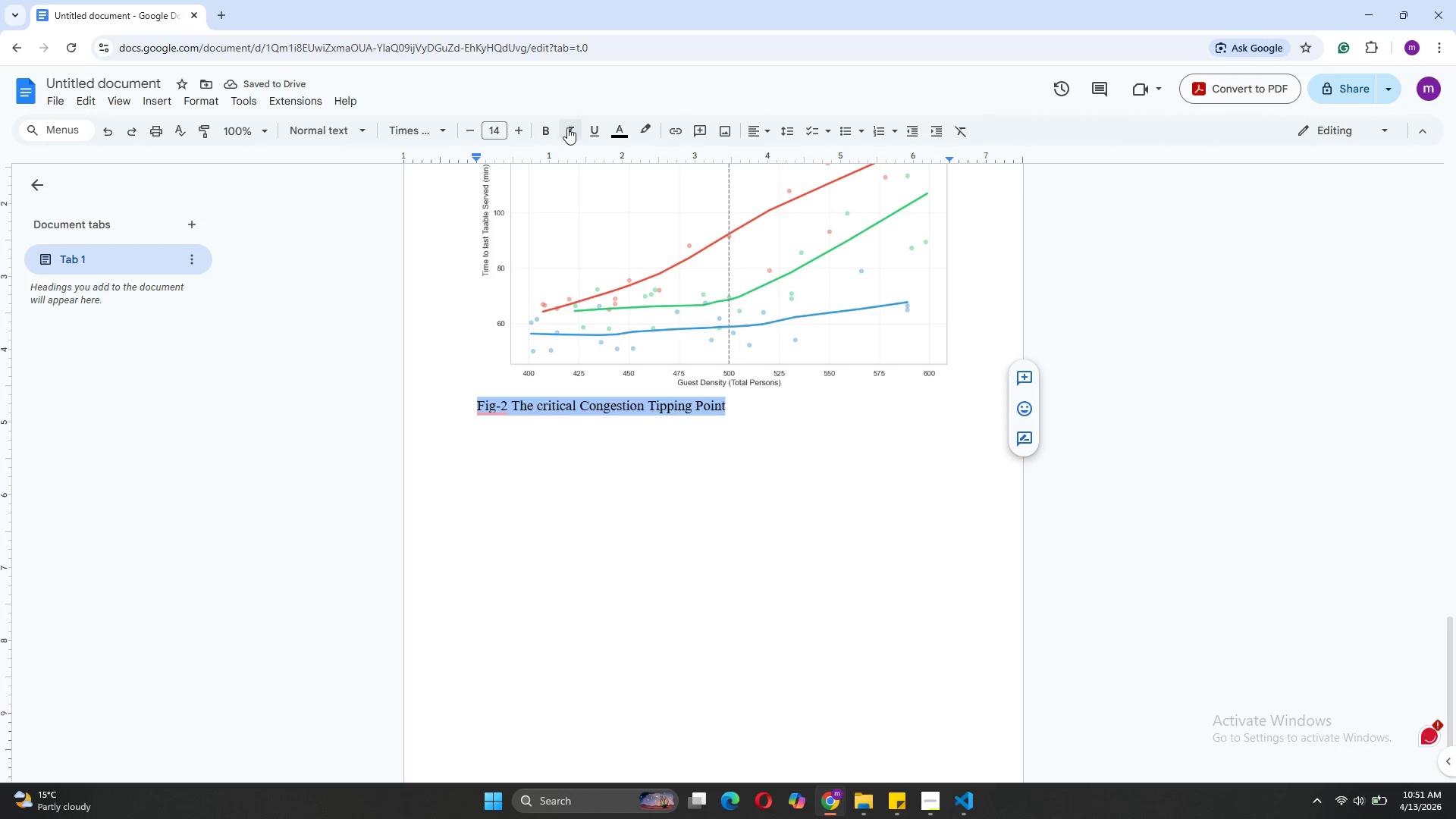 
left_click([566, 127])
 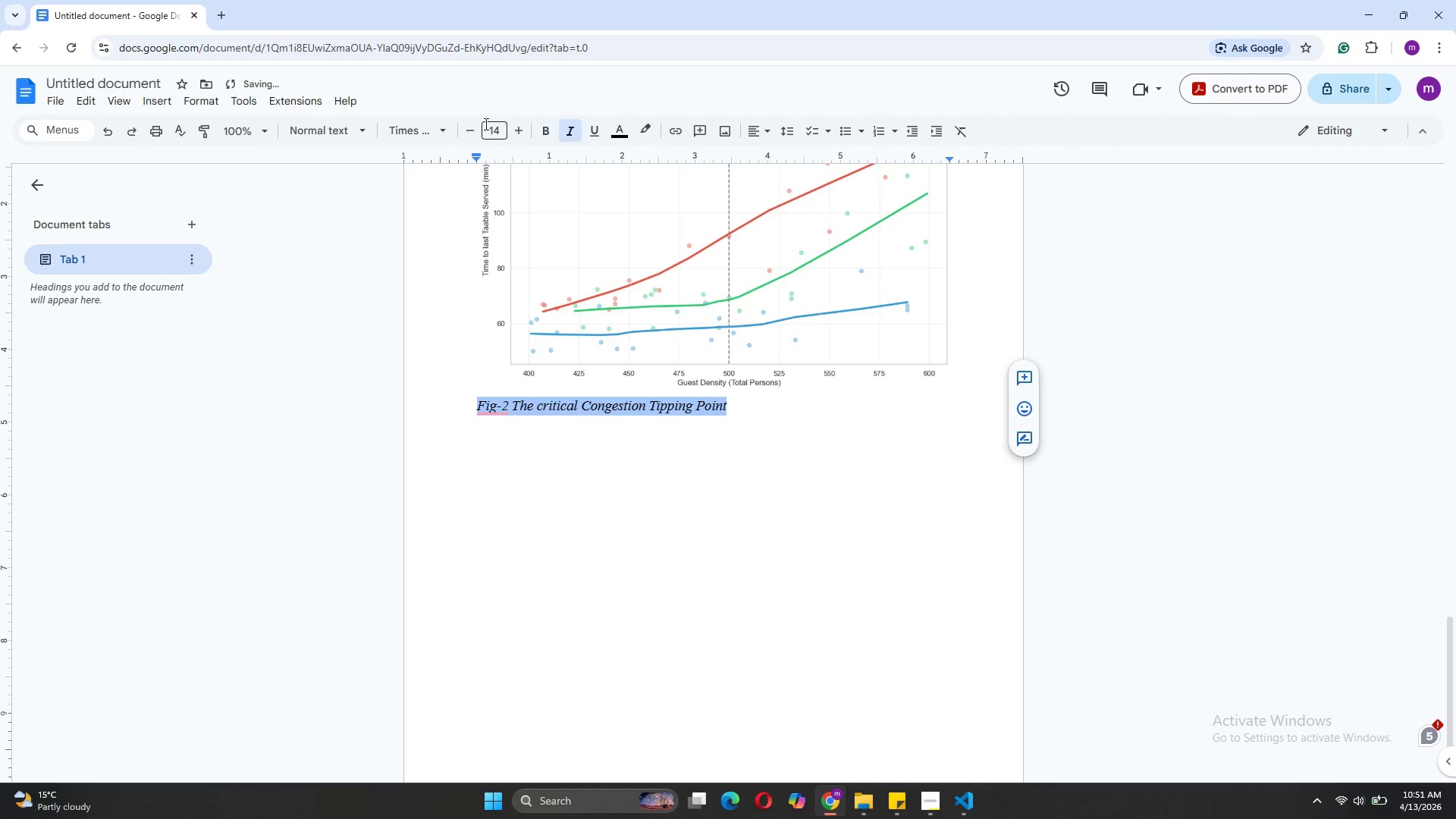 
left_click([469, 129])
 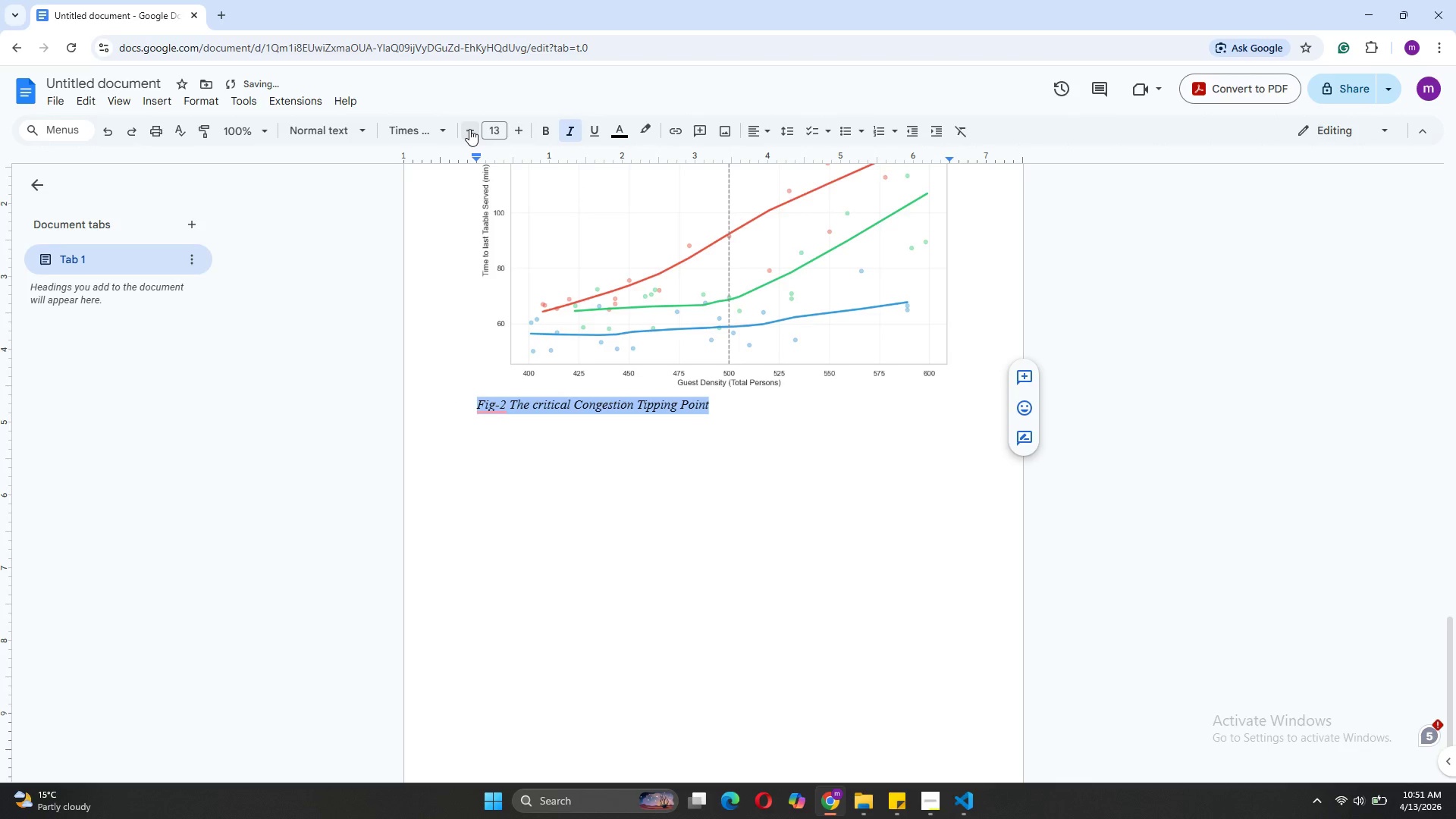 
left_click([469, 129])
 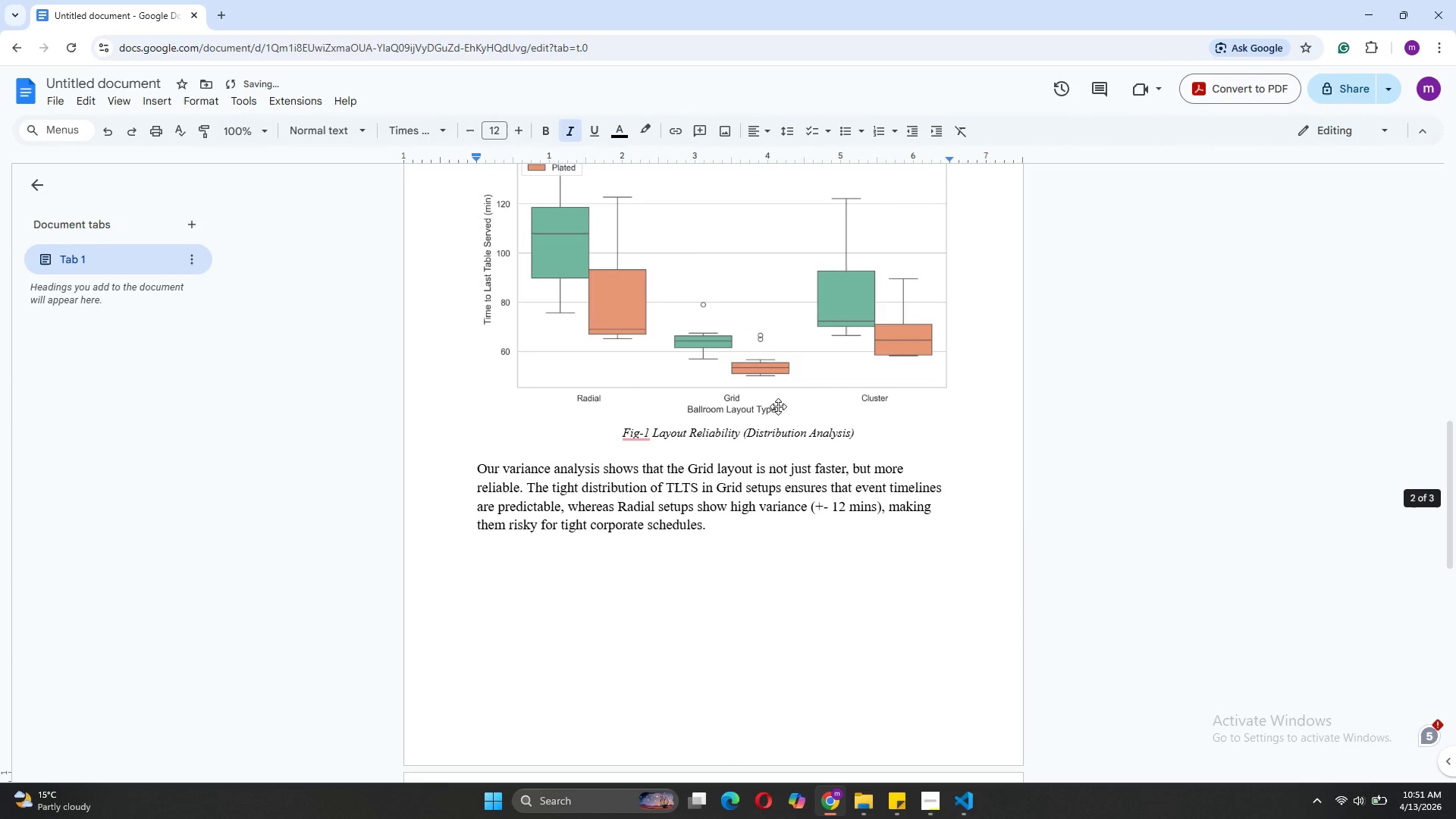 
left_click([752, 432])
 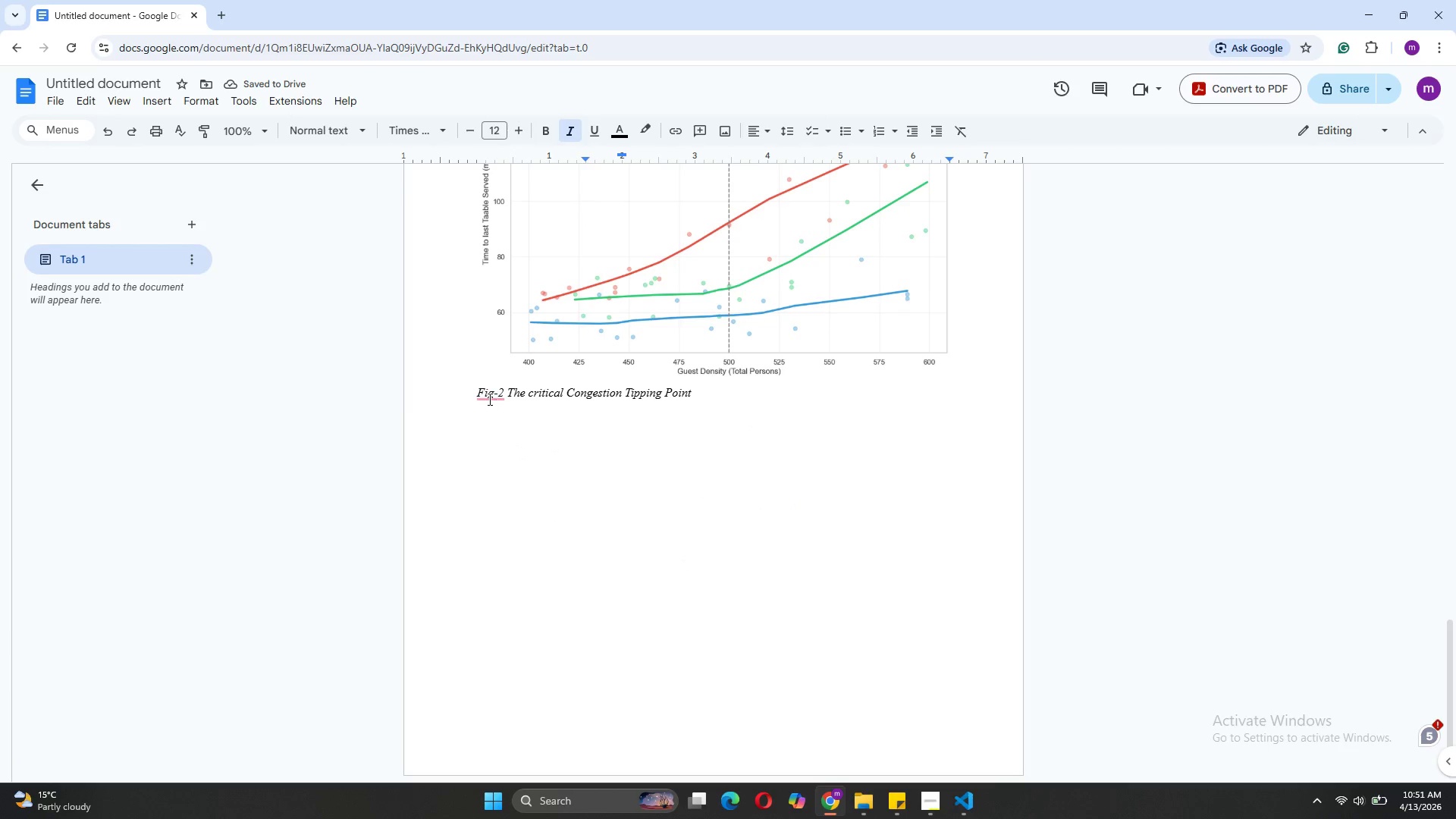 
left_click([479, 392])
 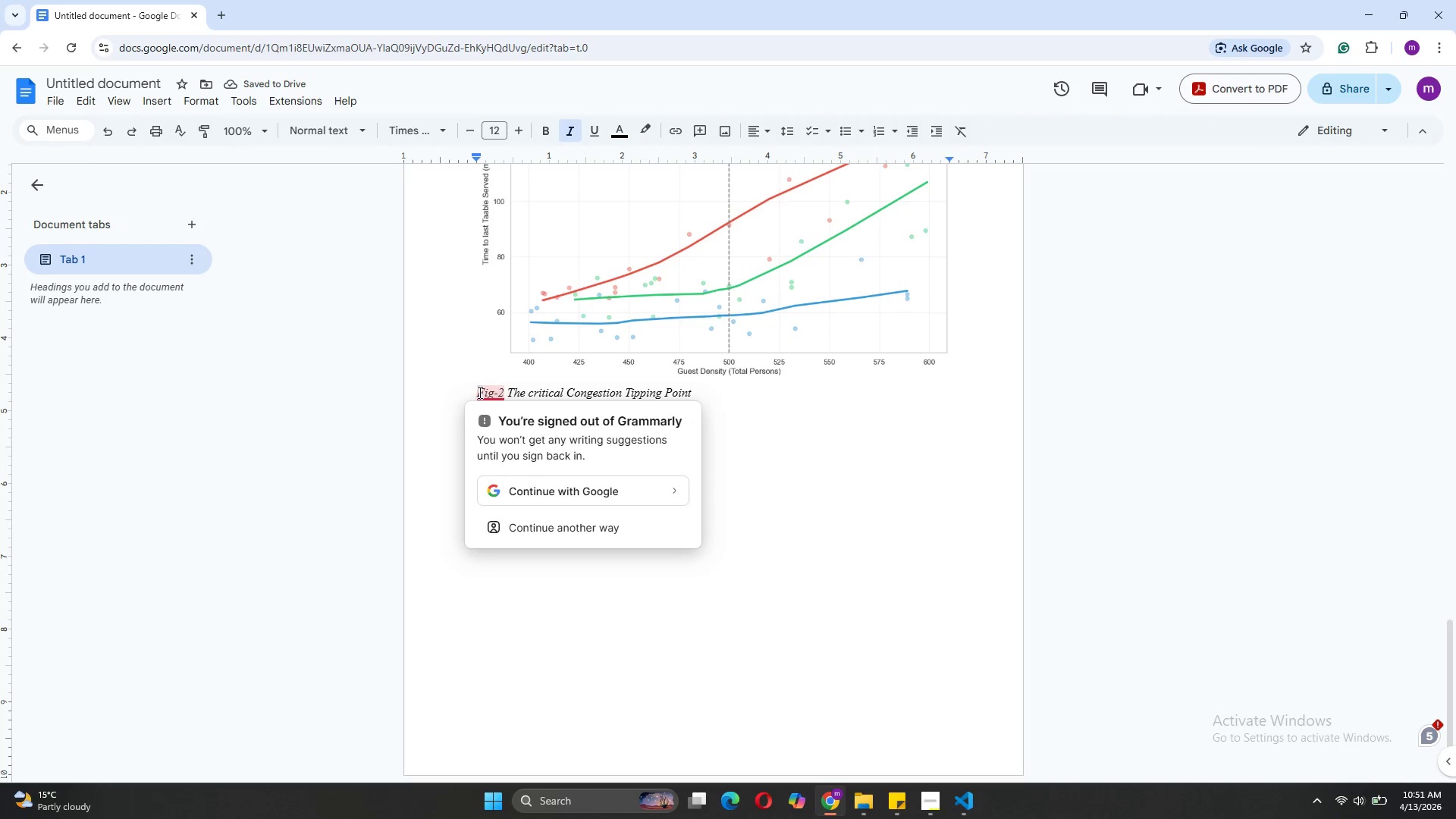 
key(Tab)
 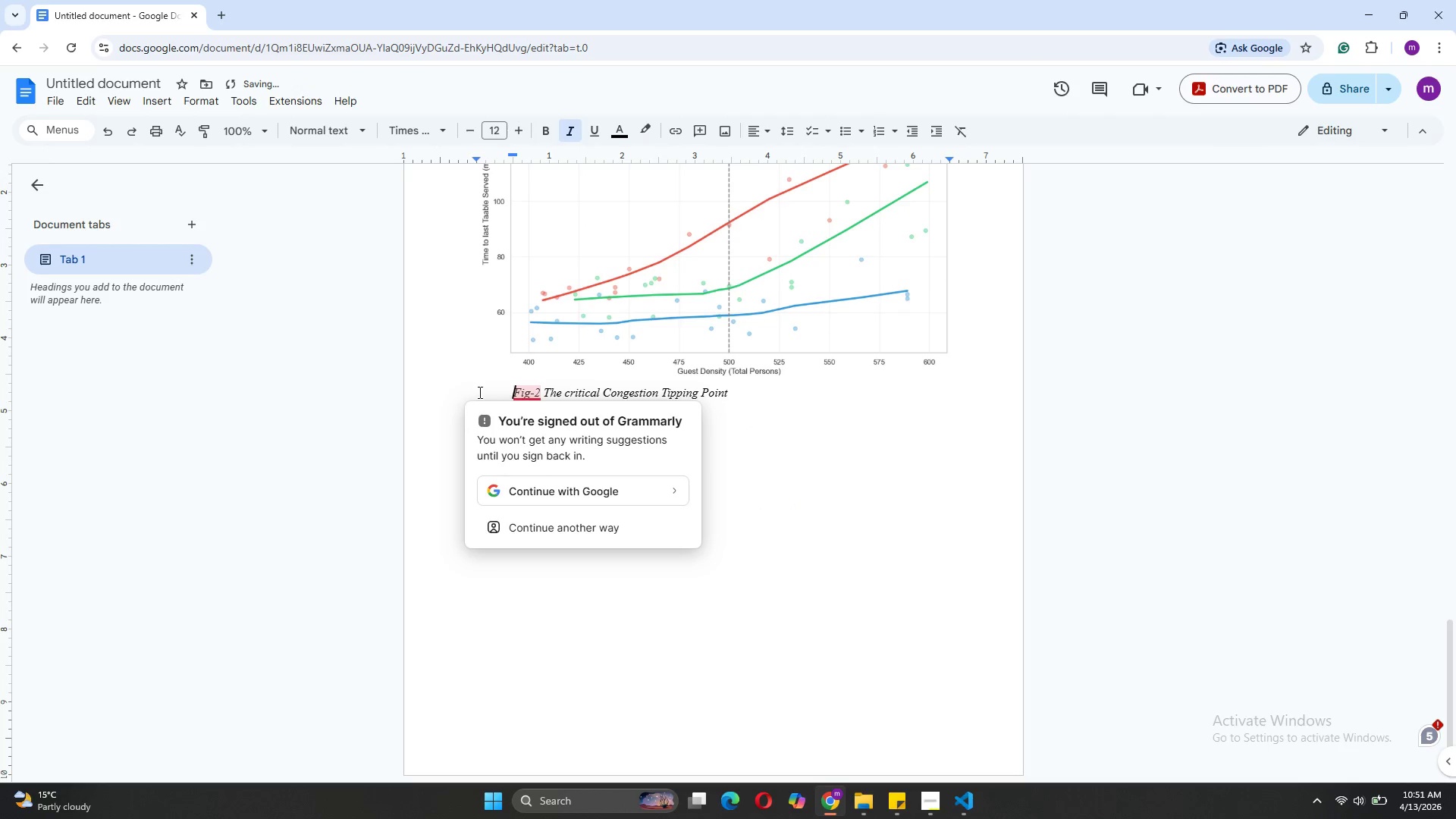 
key(Tab)
 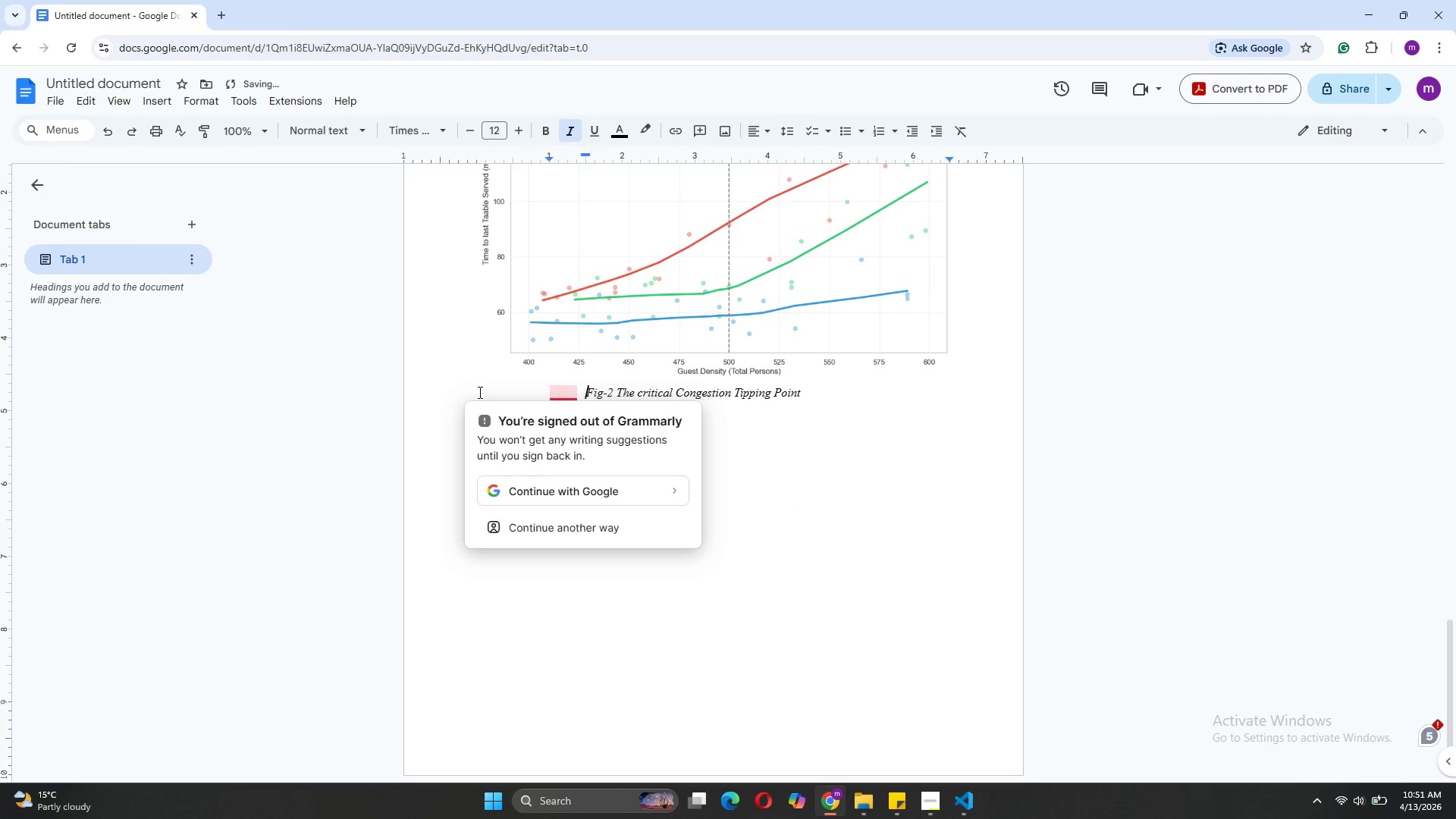 
key(Tab)
 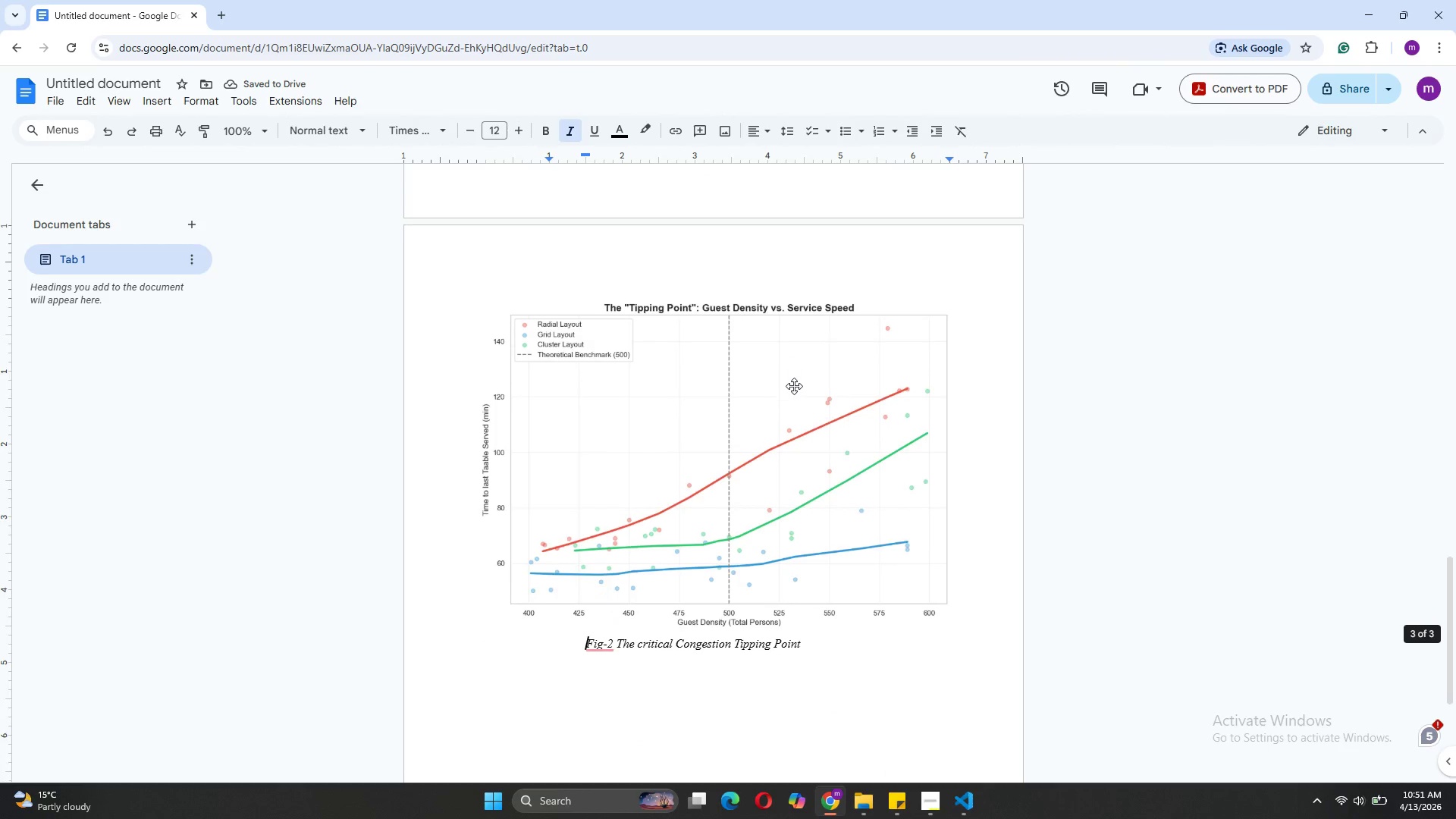 
wait(6.09)
 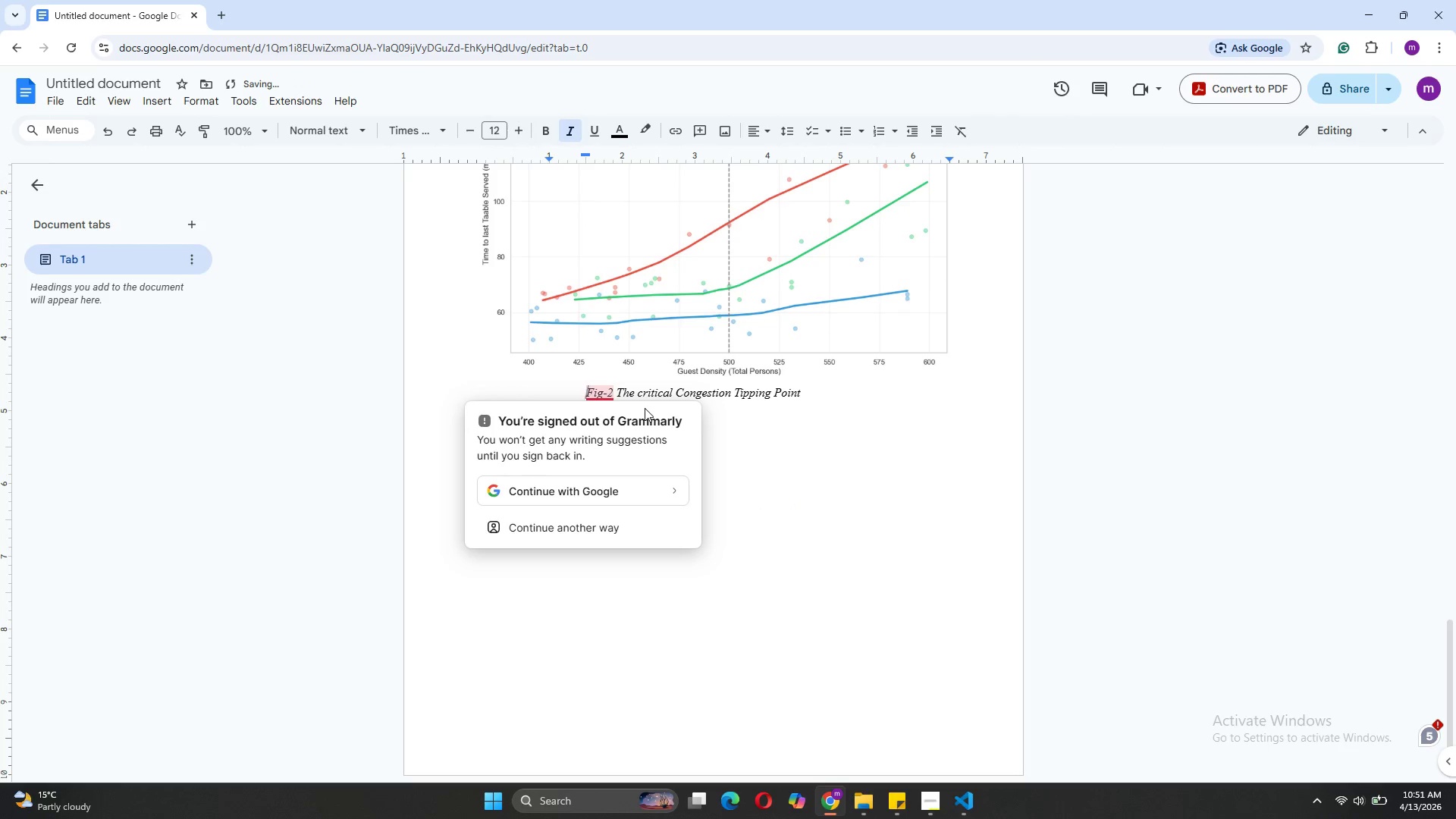 
key(Tab)
 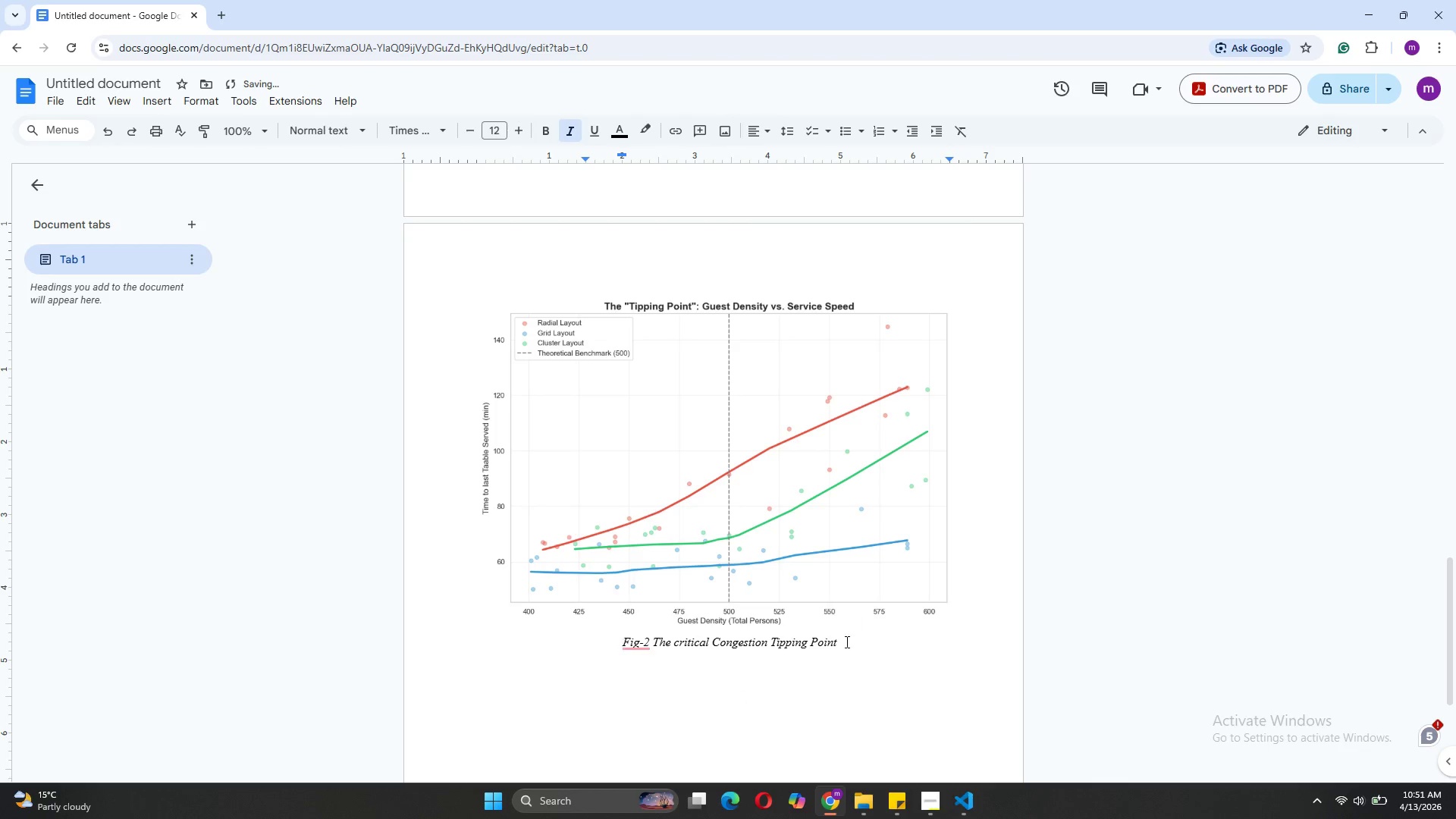 
left_click([843, 647])
 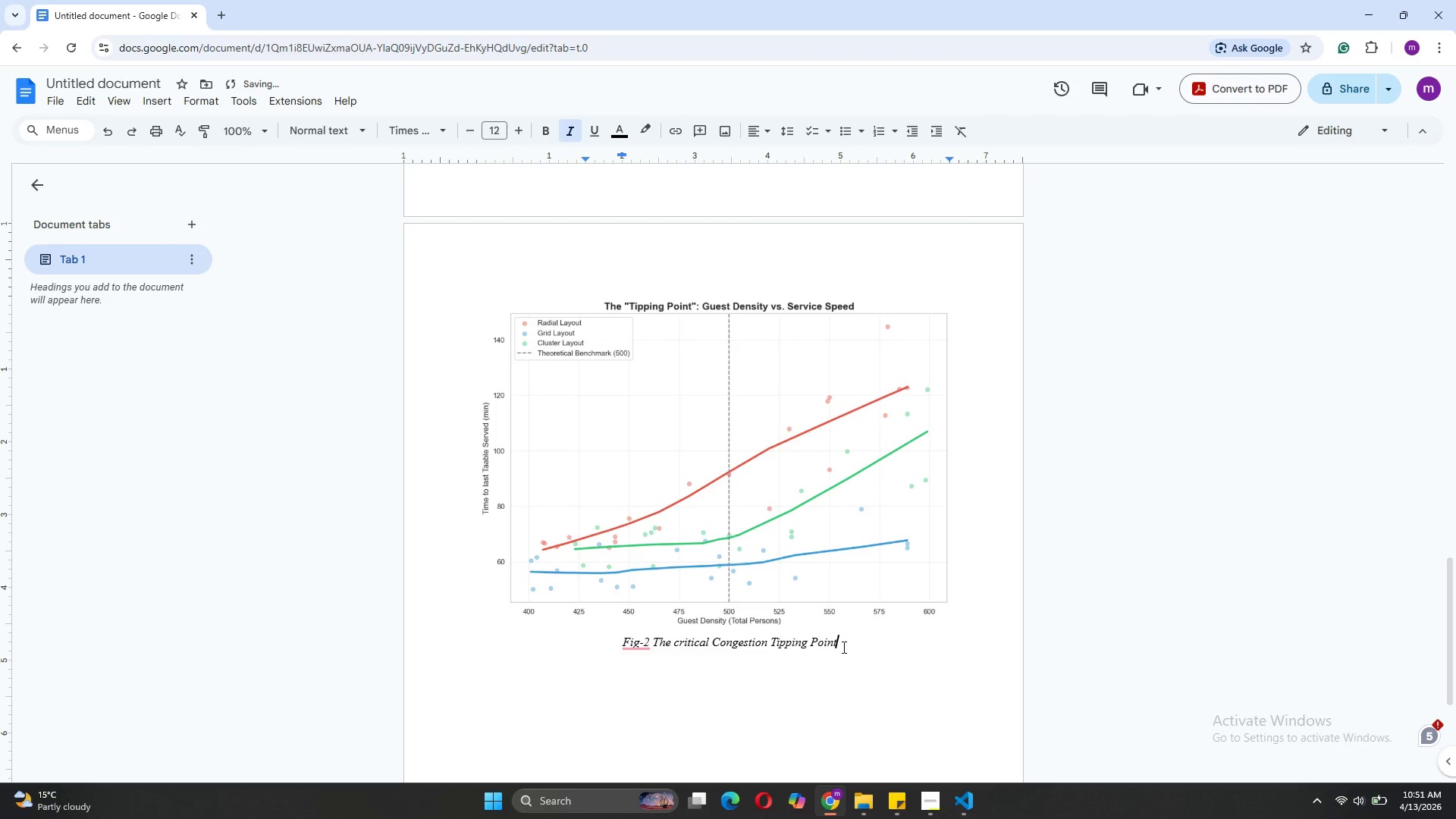 
key(Enter)
 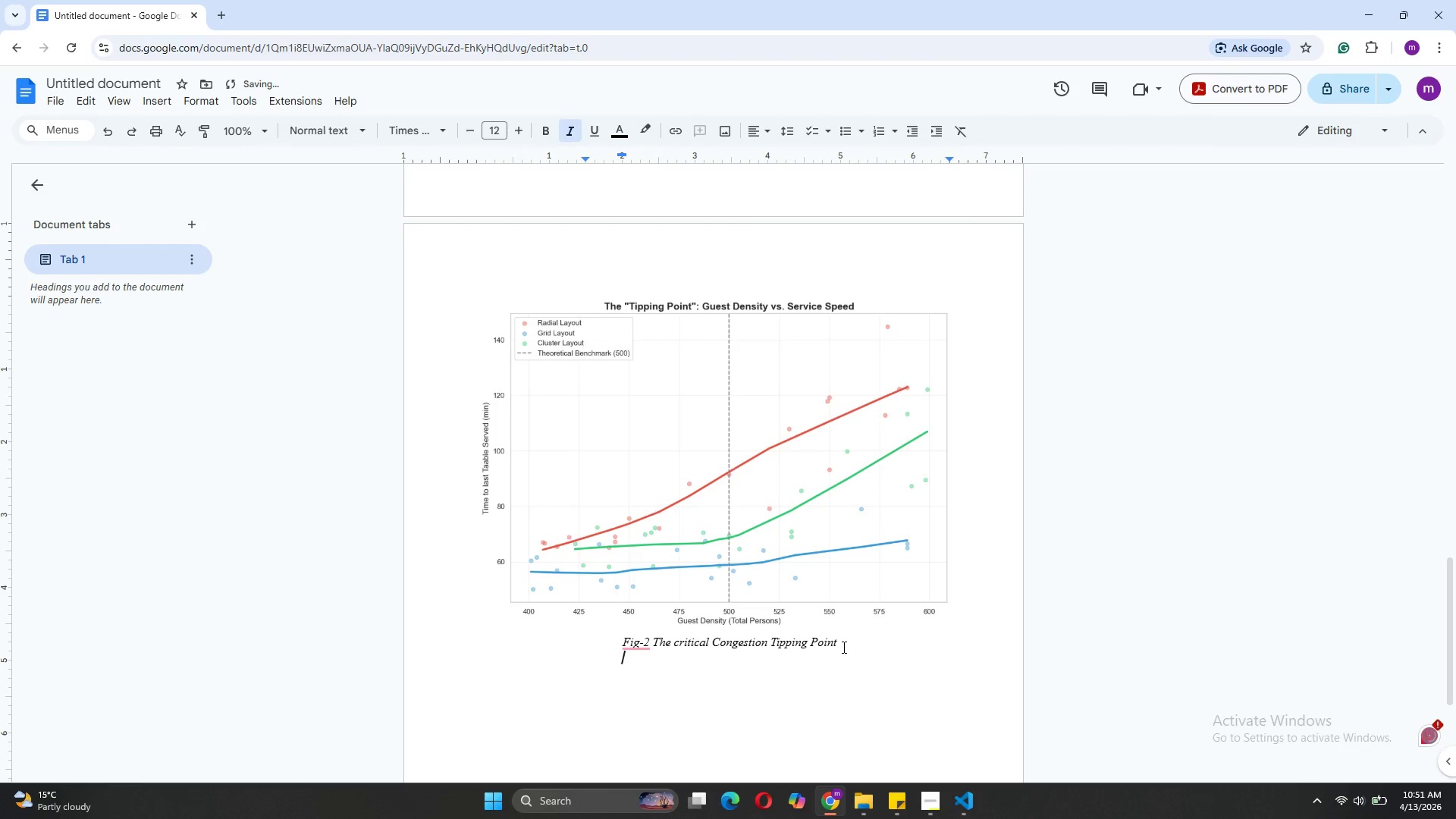 
key(Enter)
 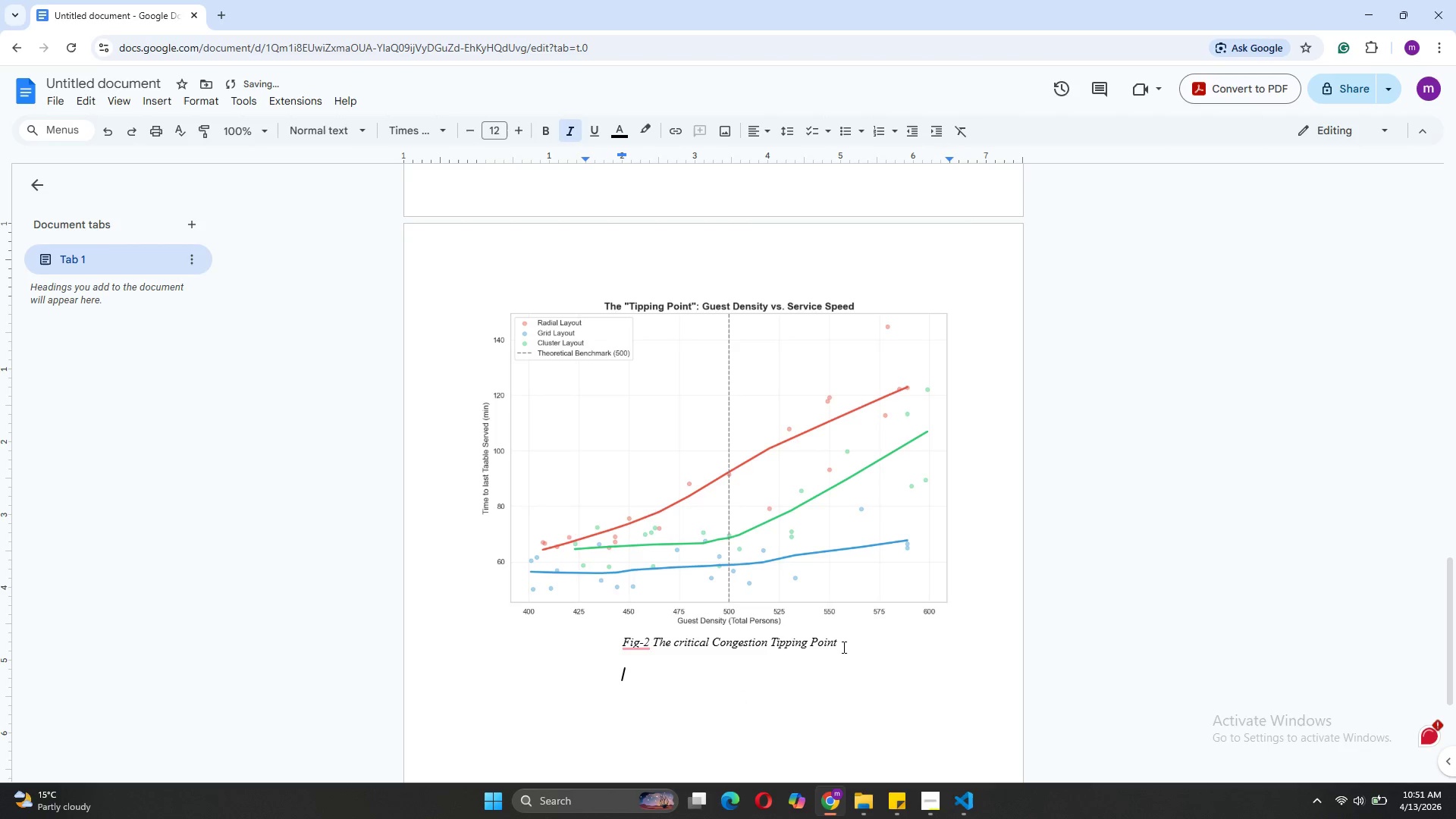 
key(Backspace)
 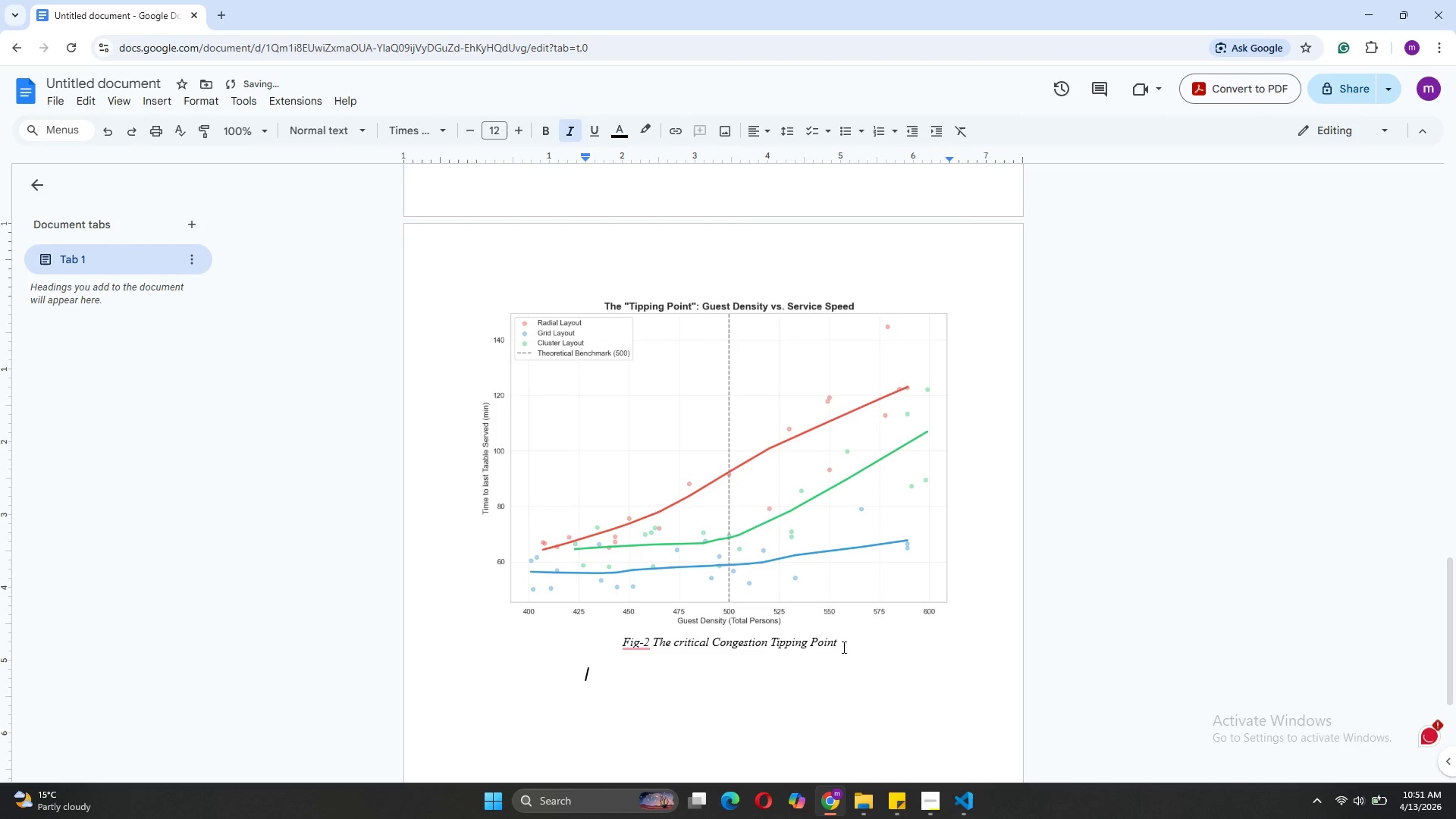 
key(Backspace)
 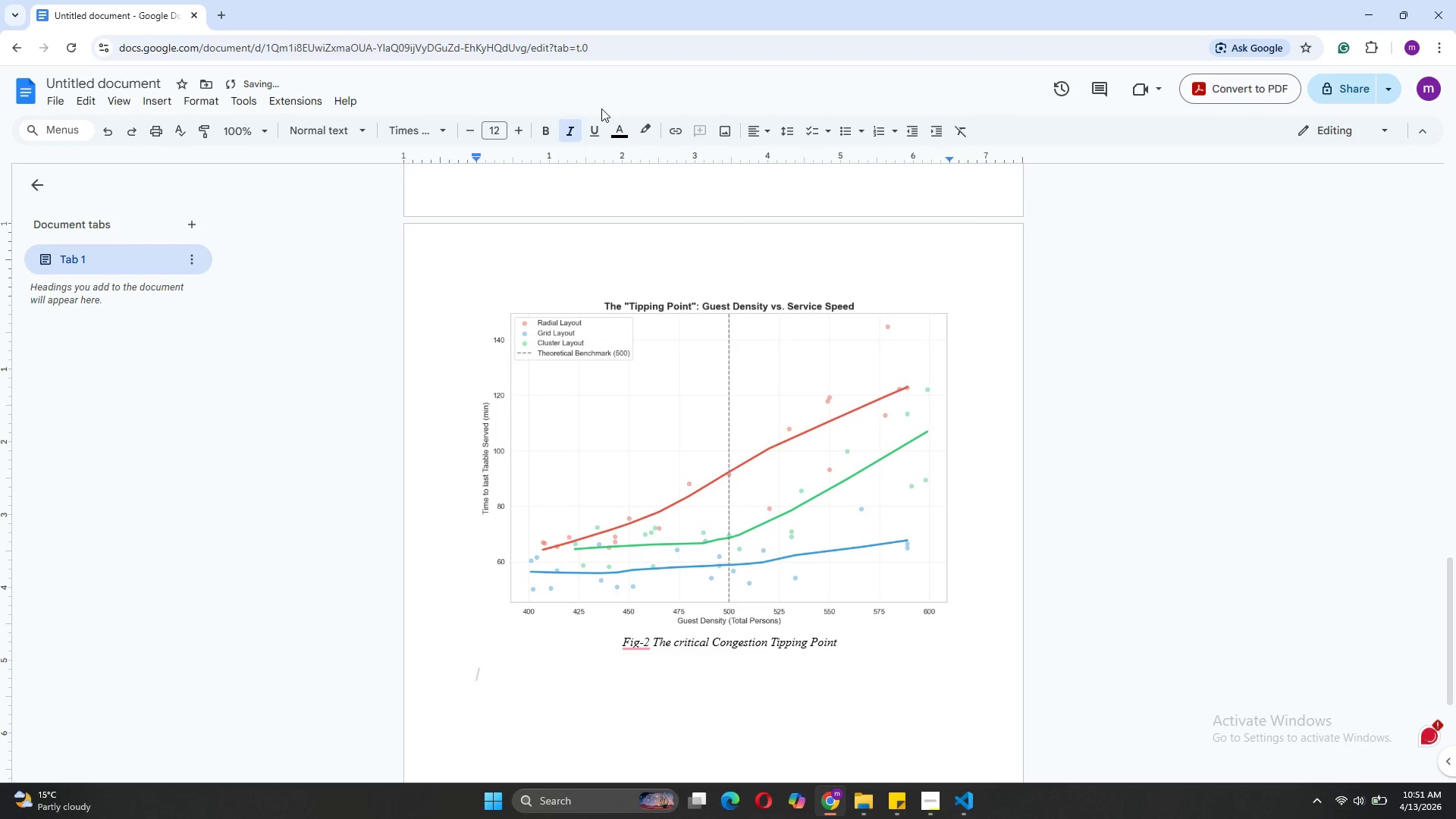 
left_click([572, 122])
 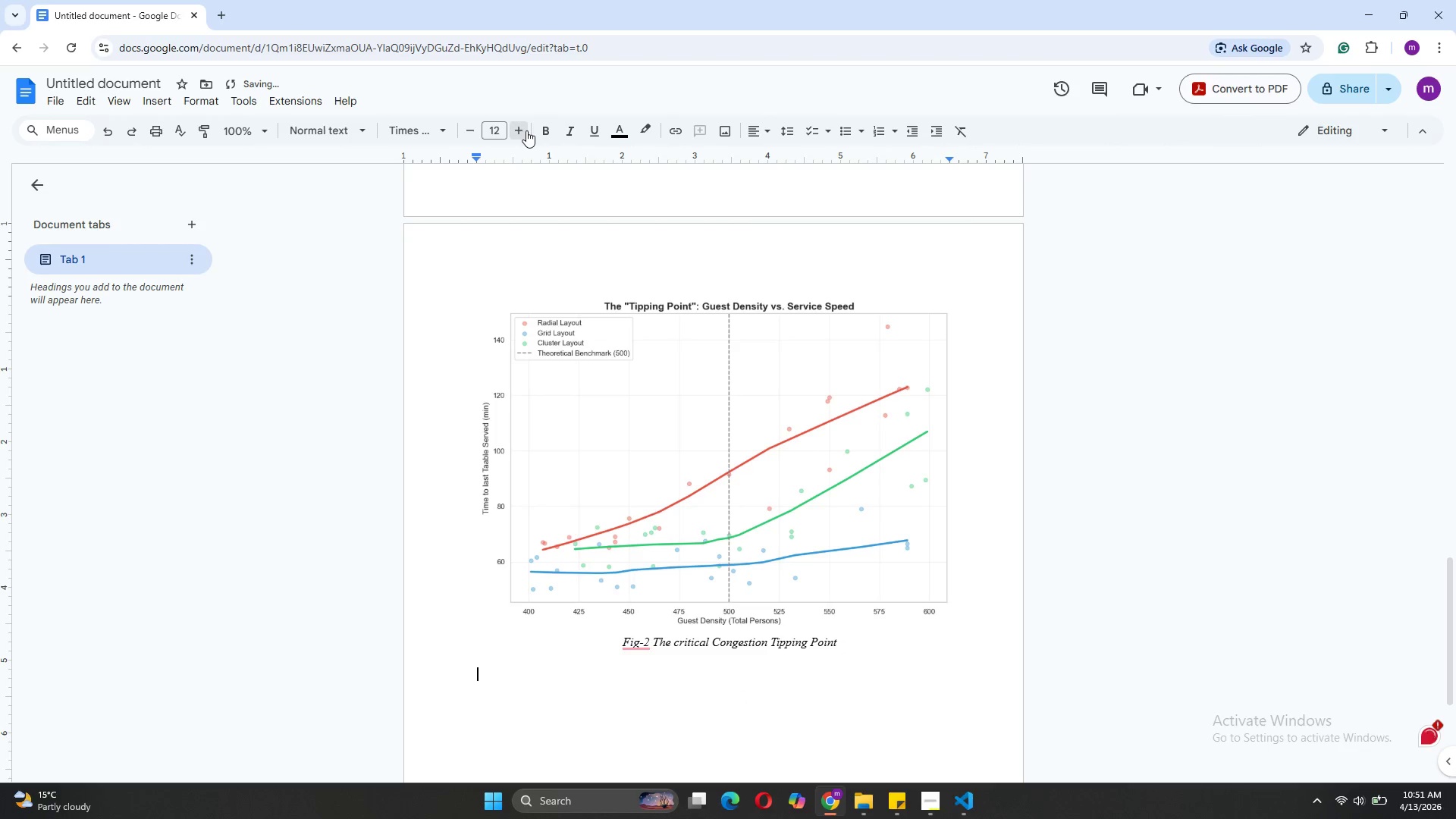 
double_click([526, 130])
 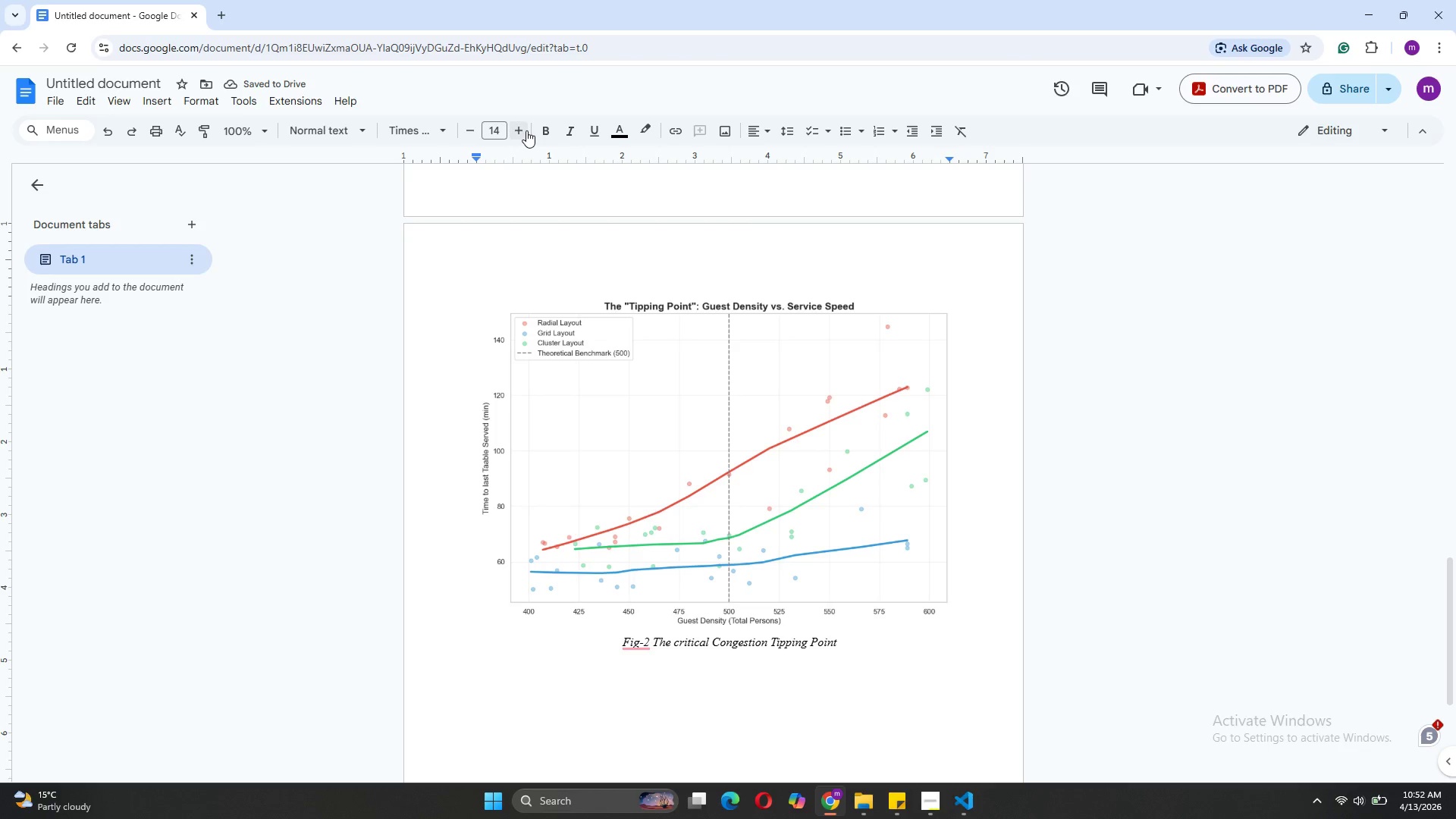 
wait(6.38)
 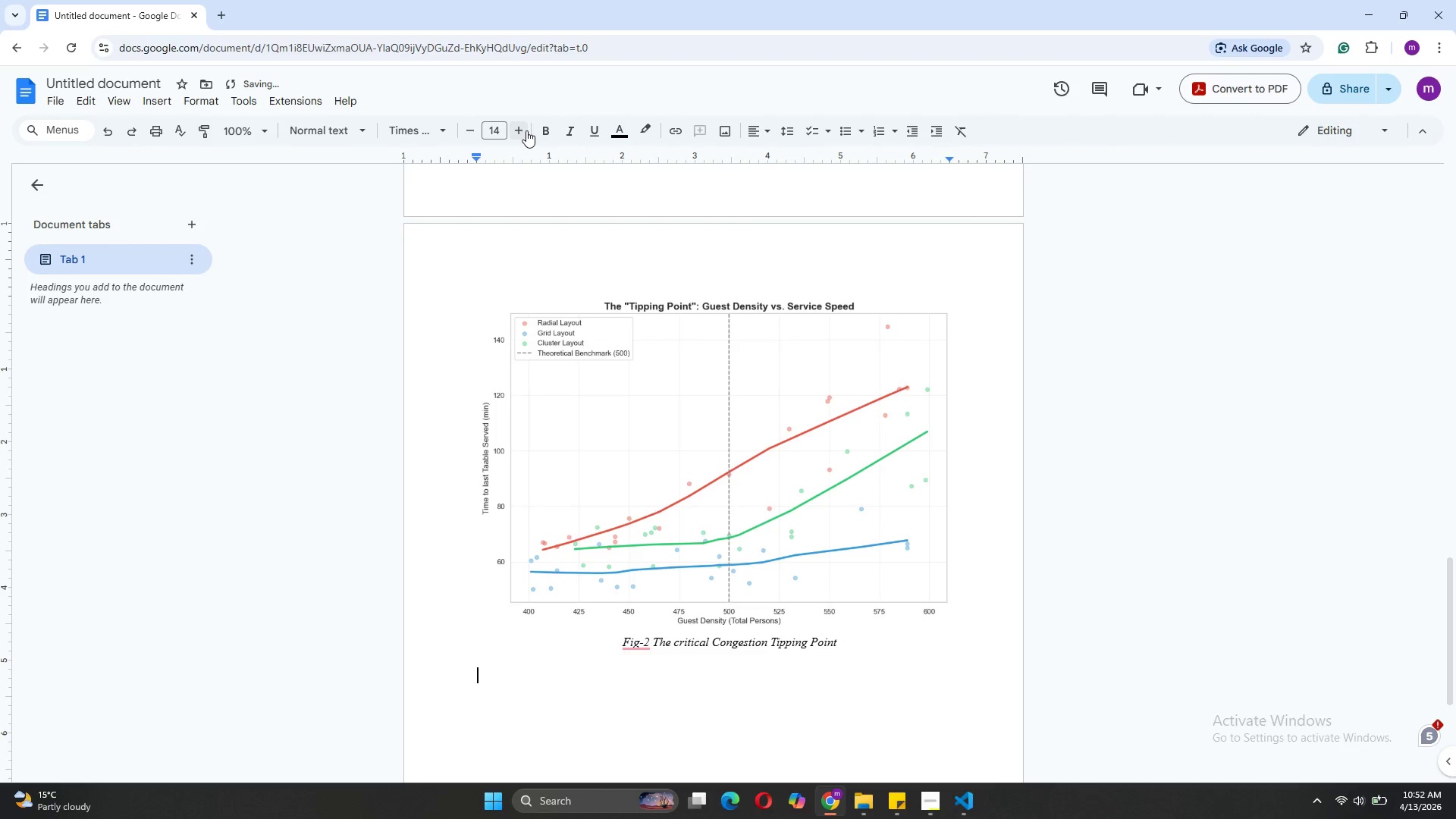 
type(We utilized)
 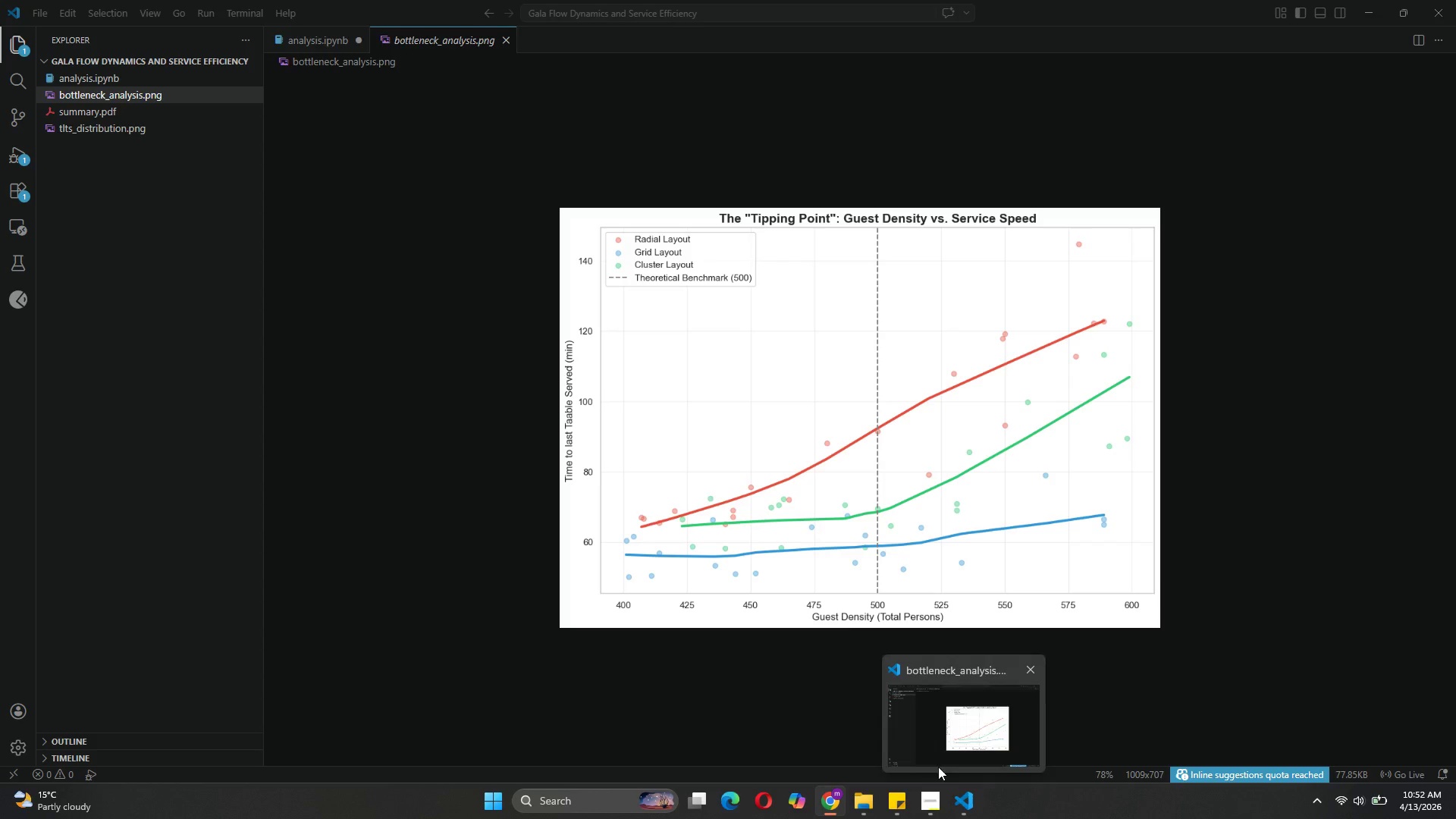 
left_click([920, 736])